 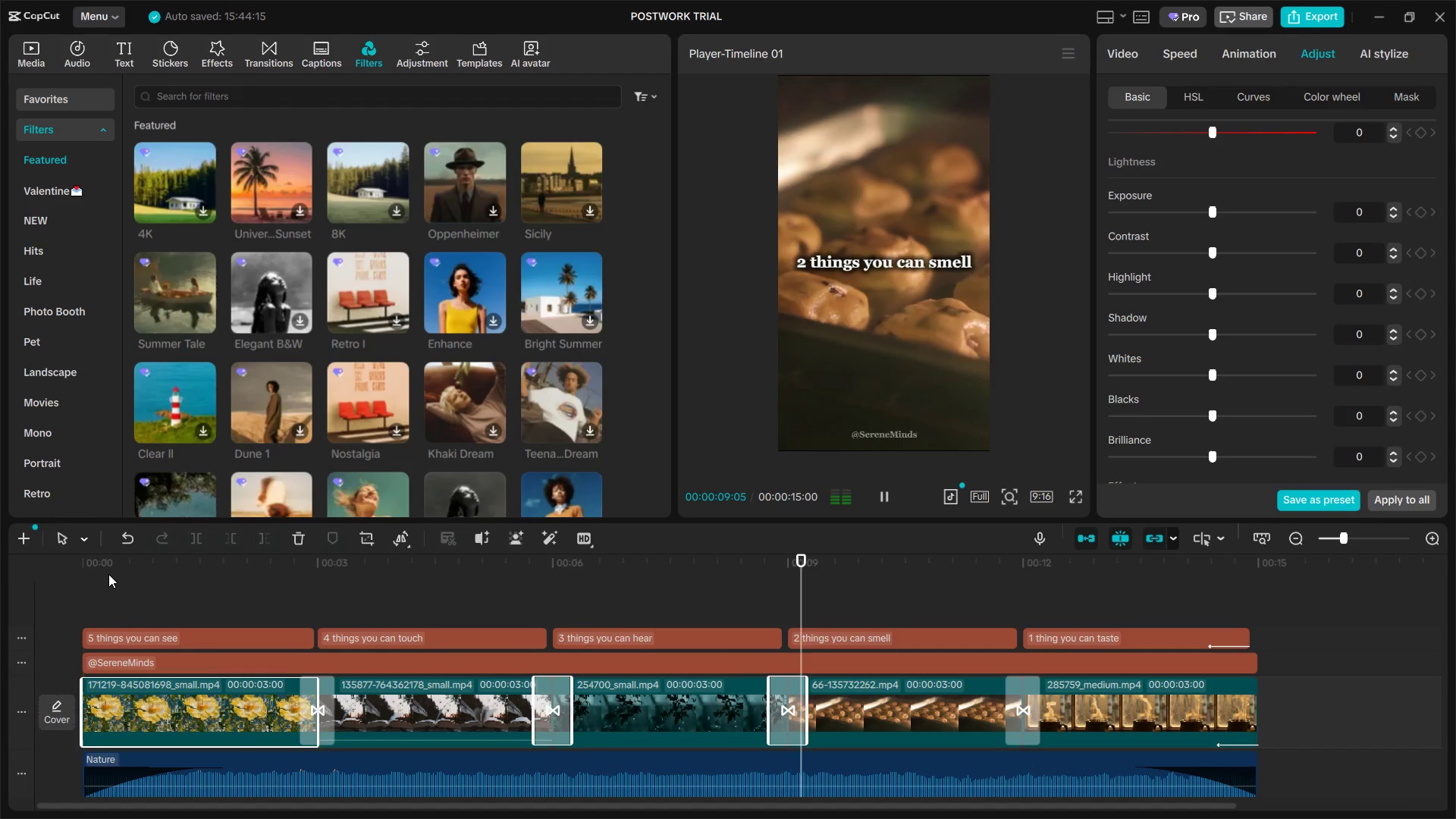 
key(Space)
 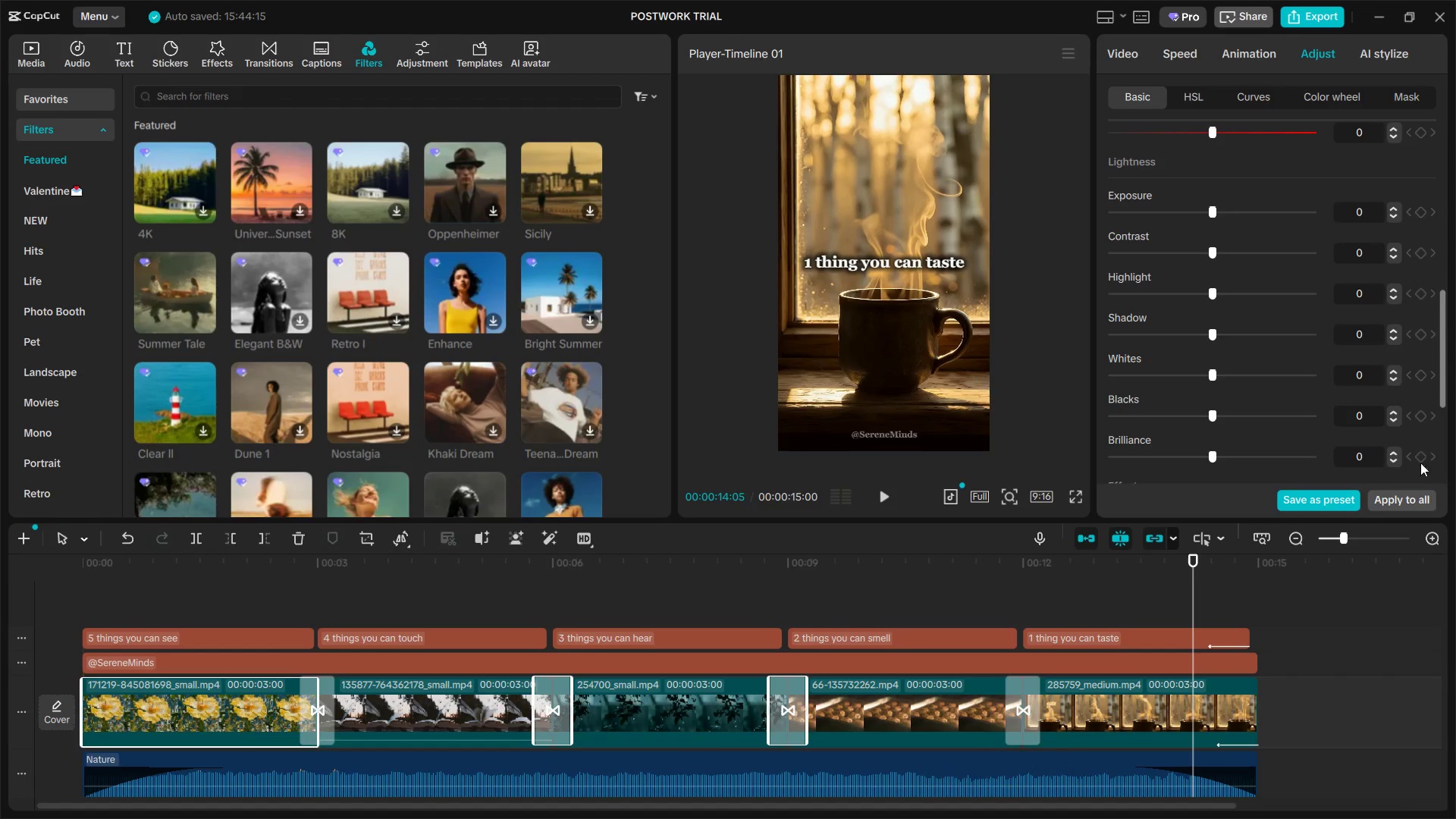 
scroll: coordinate [1322, 361], scroll_direction: up, amount: 3.0
 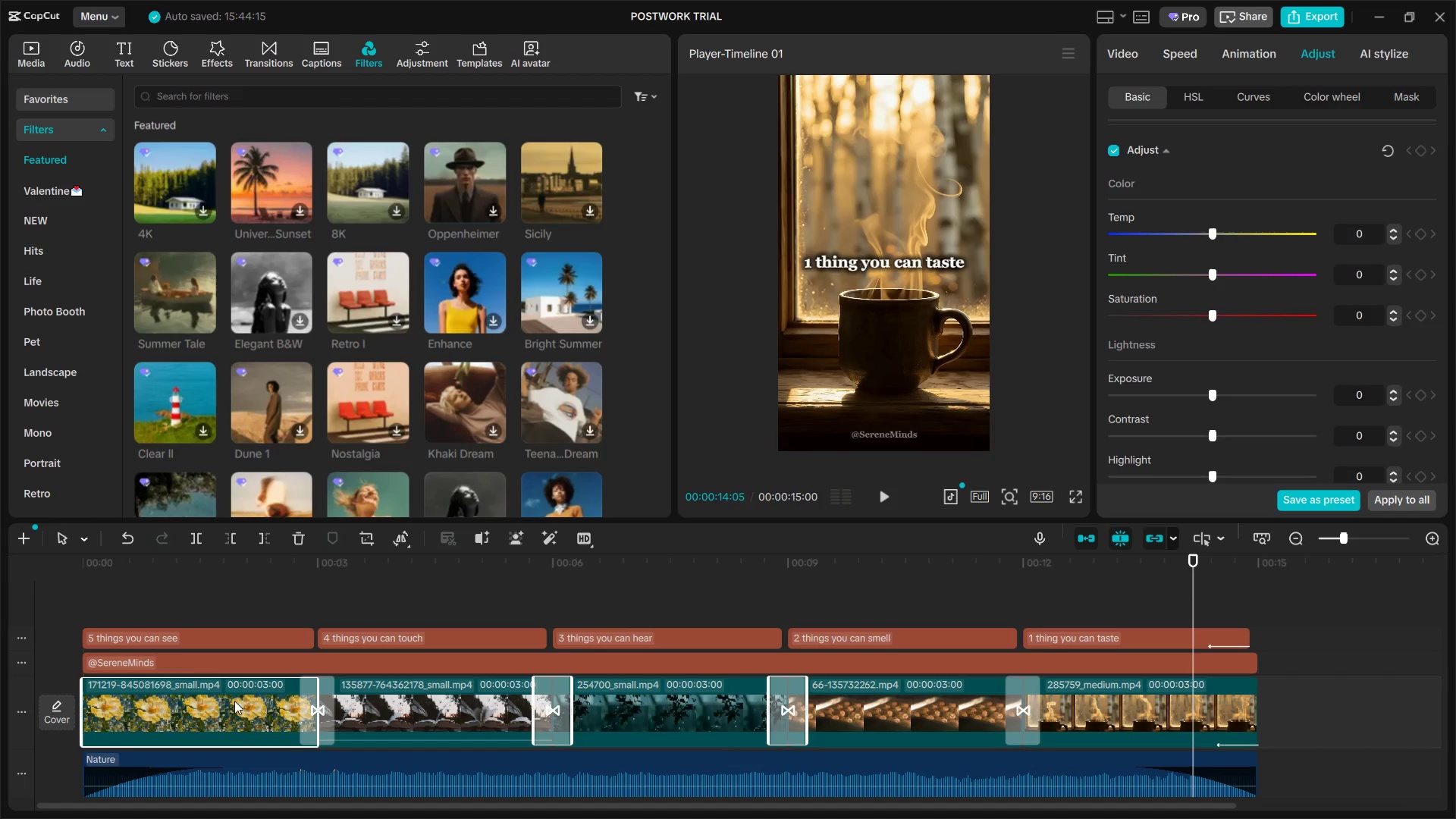 
left_click([217, 566])
 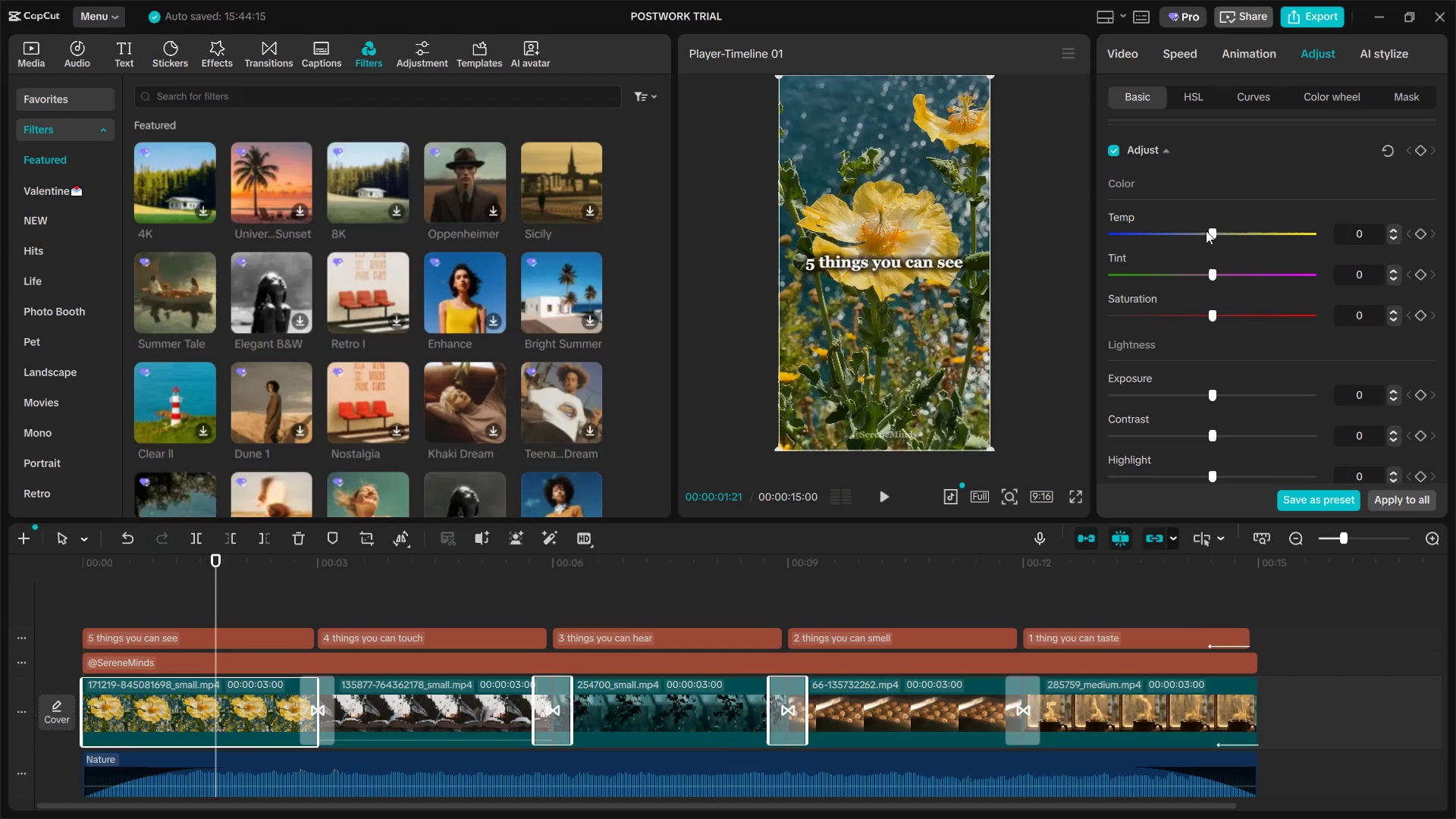 
left_click([1203, 232])
 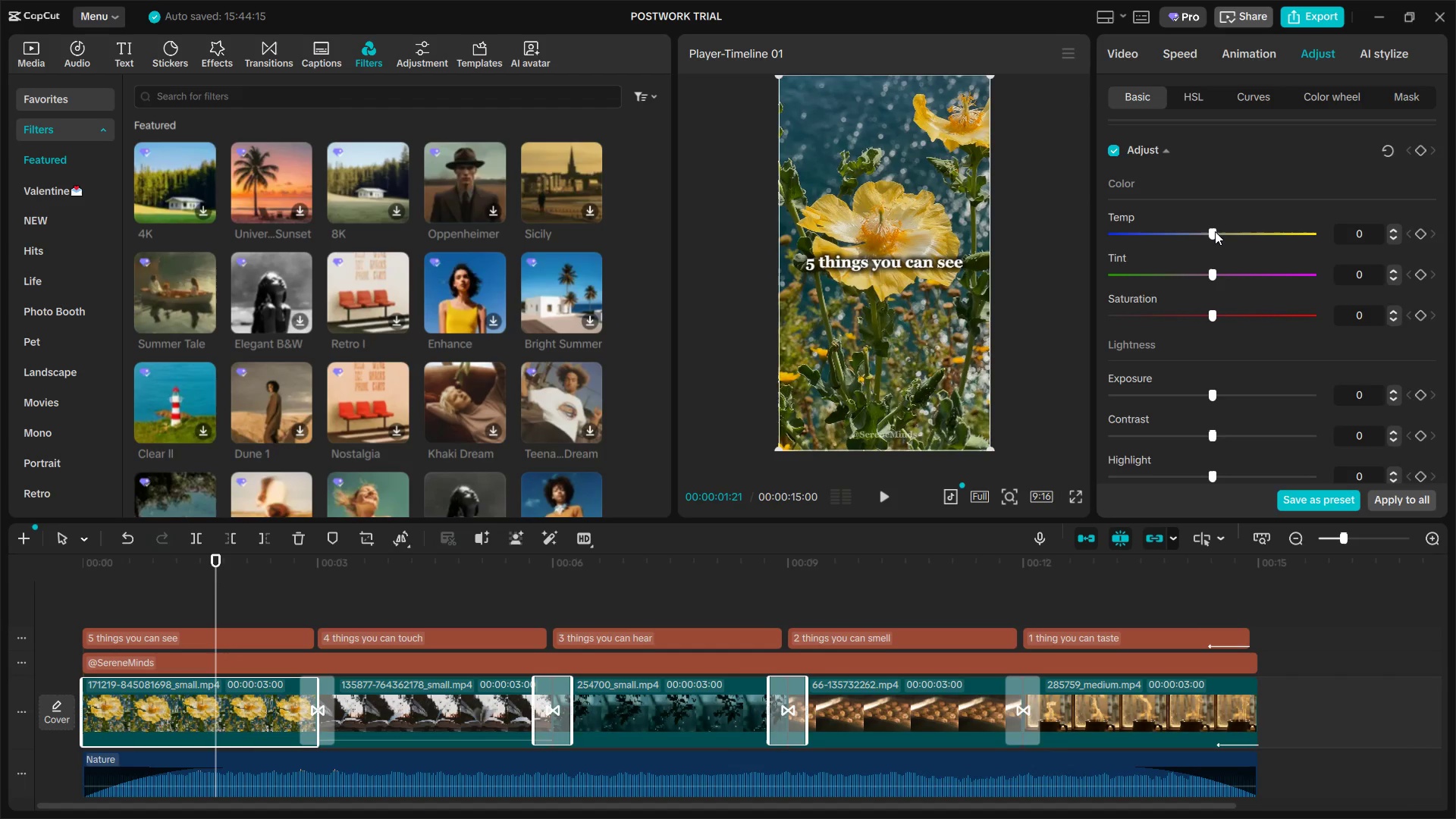 
left_click_drag(start_coordinate=[1213, 231], to_coordinate=[1194, 231])
 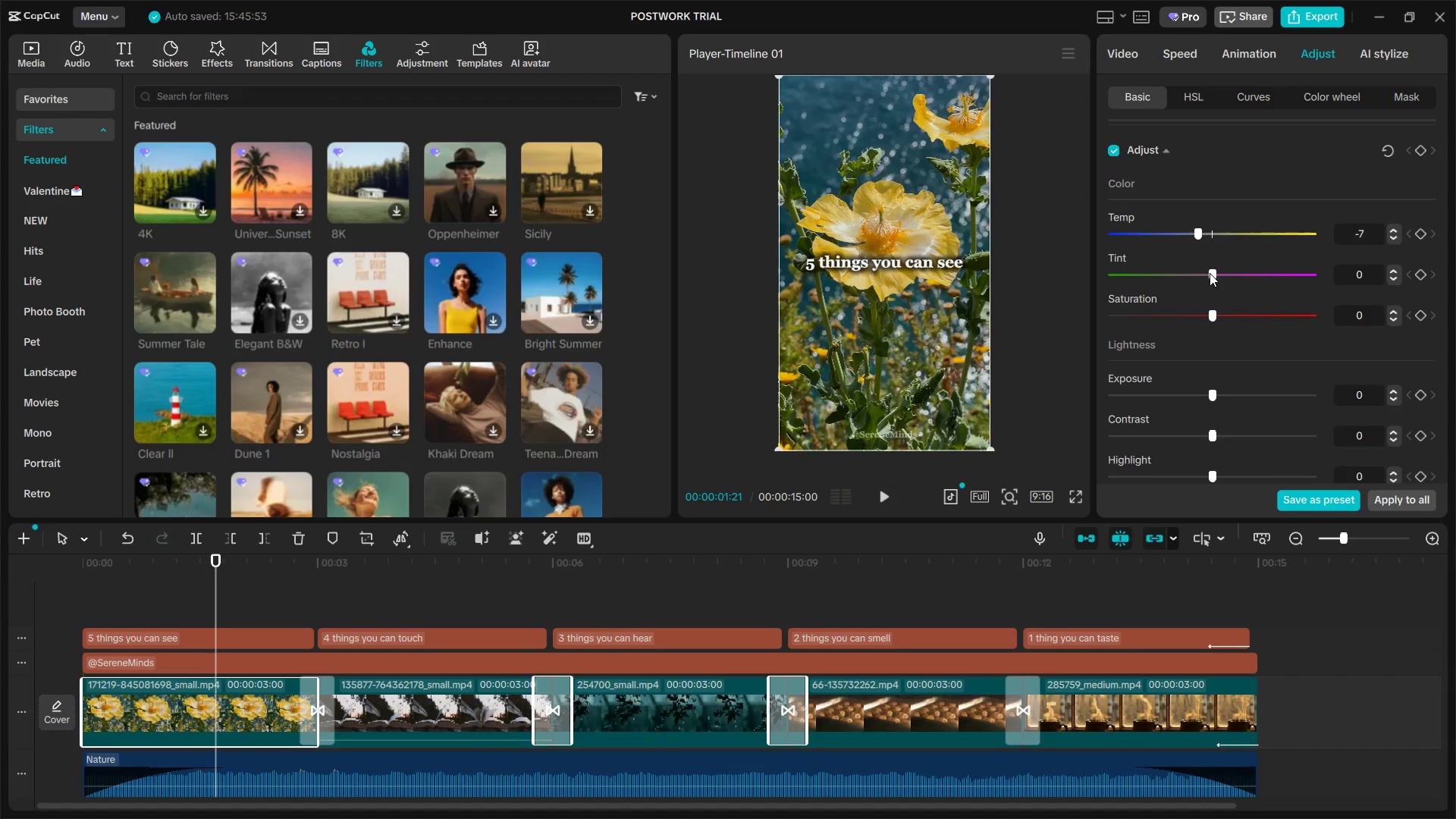 
left_click_drag(start_coordinate=[1210, 273], to_coordinate=[1198, 273])
 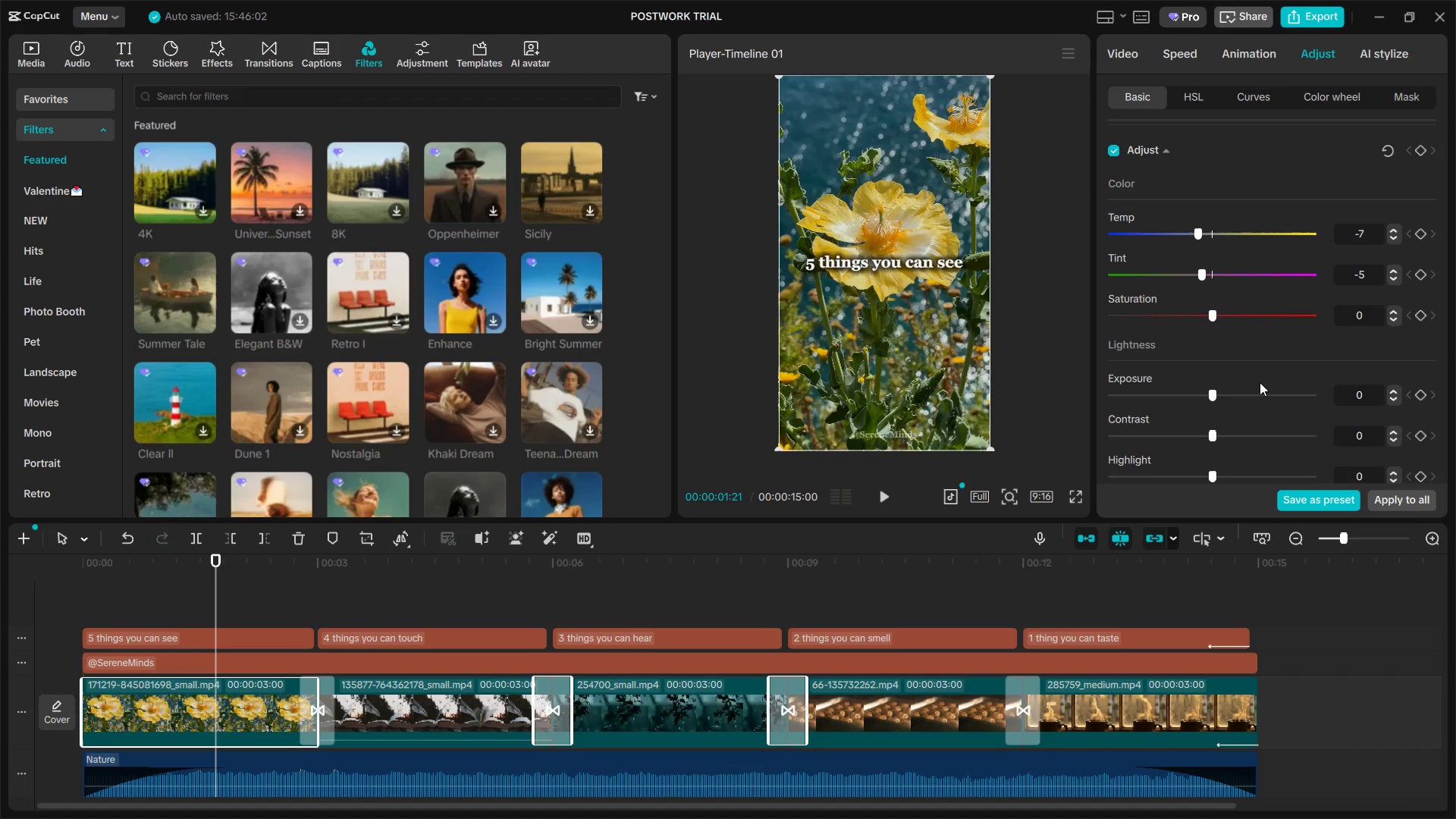 
scroll: coordinate [1270, 366], scroll_direction: down, amount: 2.0
 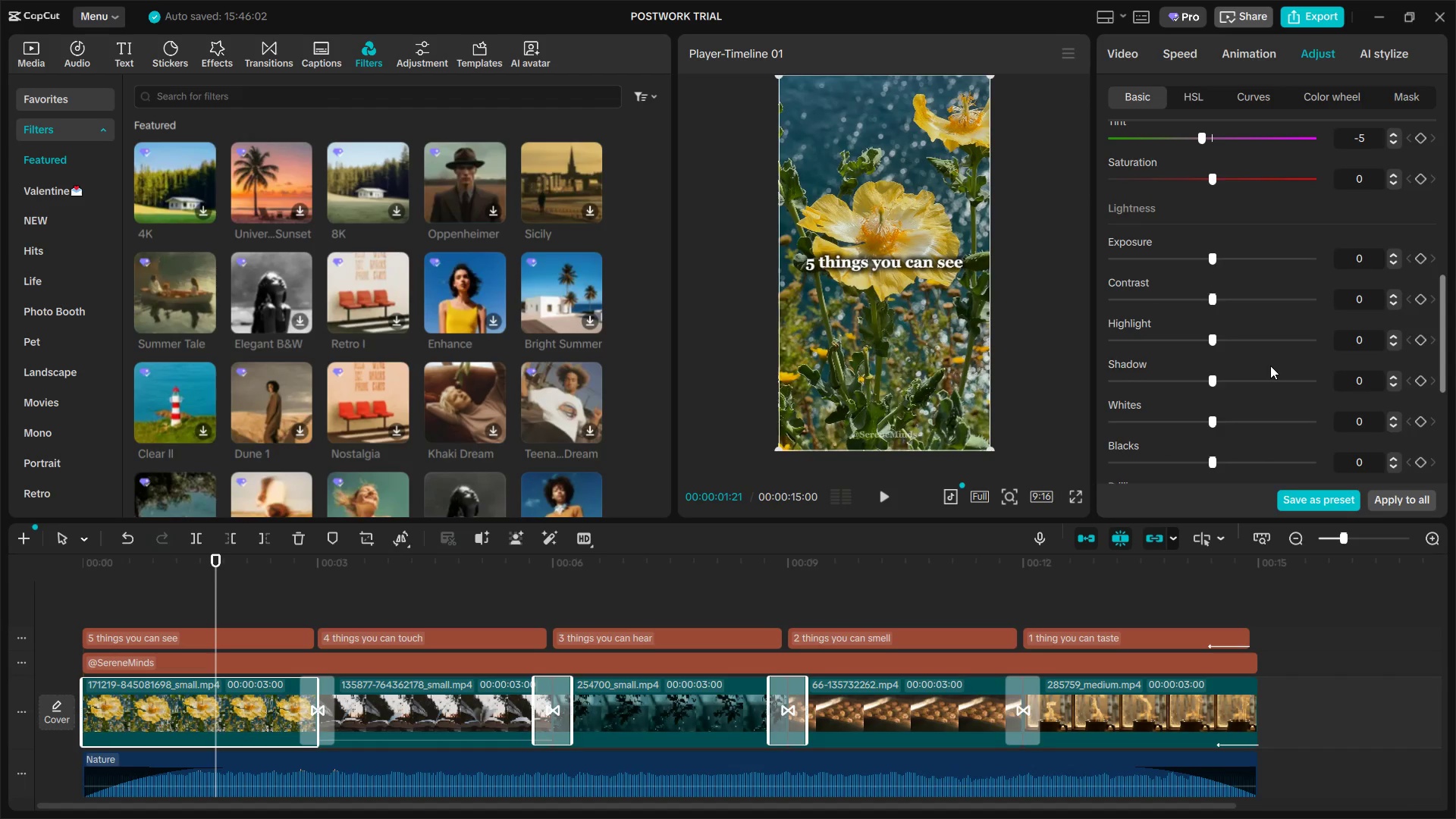 
scroll: coordinate [1270, 366], scroll_direction: up, amount: 1.0
 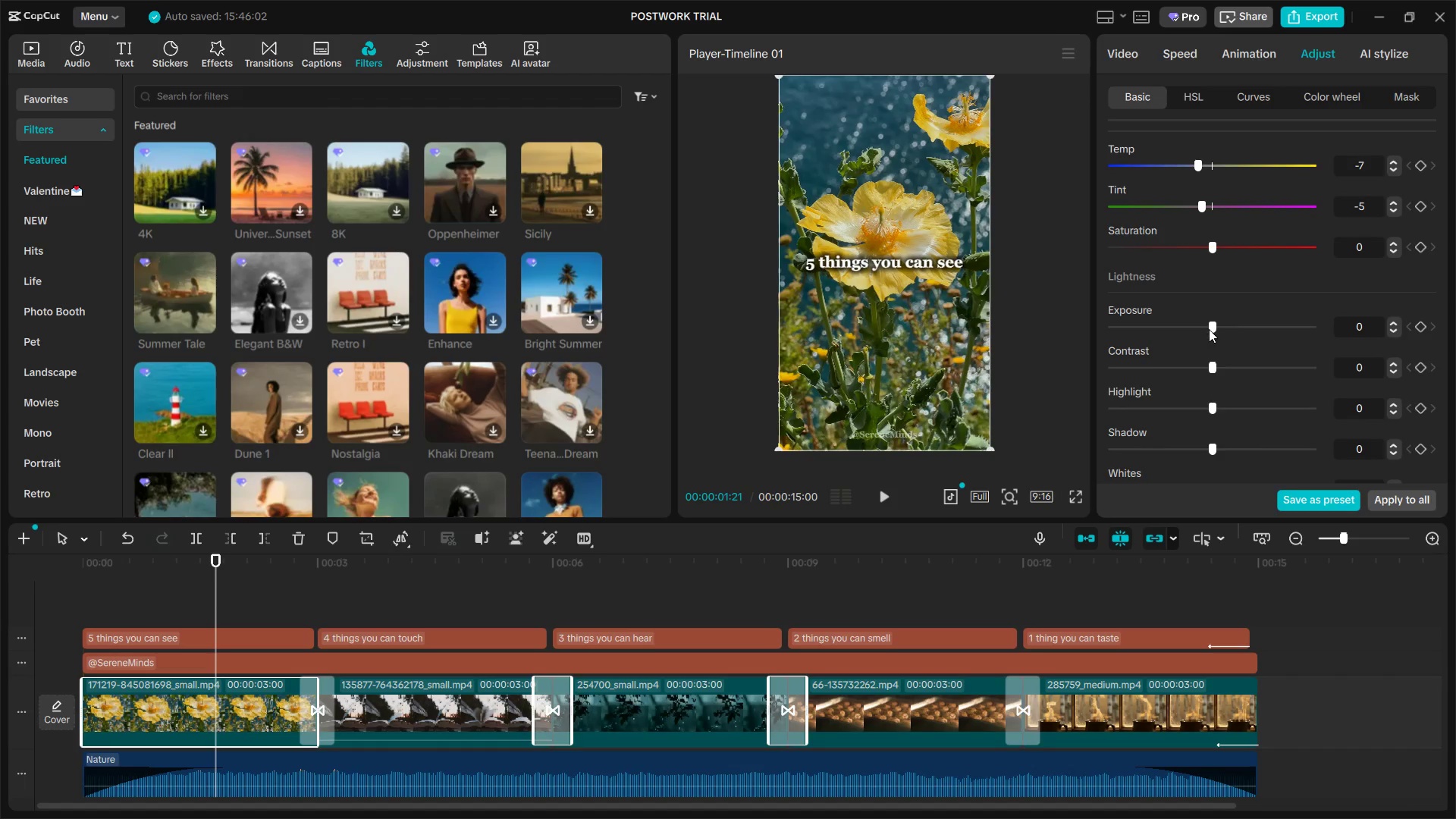 
left_click_drag(start_coordinate=[1210, 327], to_coordinate=[1213, 334])
 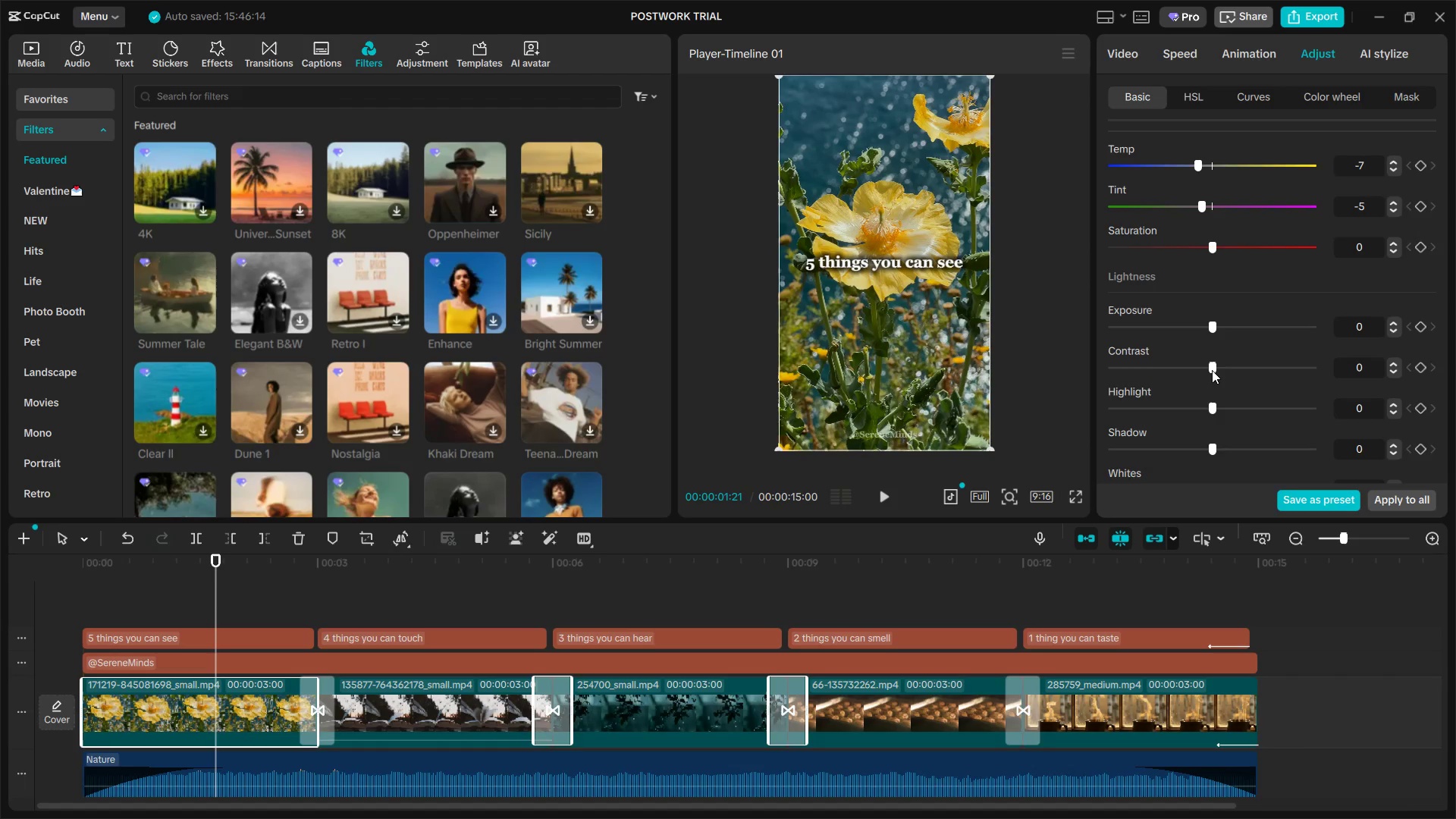 
left_click_drag(start_coordinate=[1212, 369], to_coordinate=[1202, 377])
 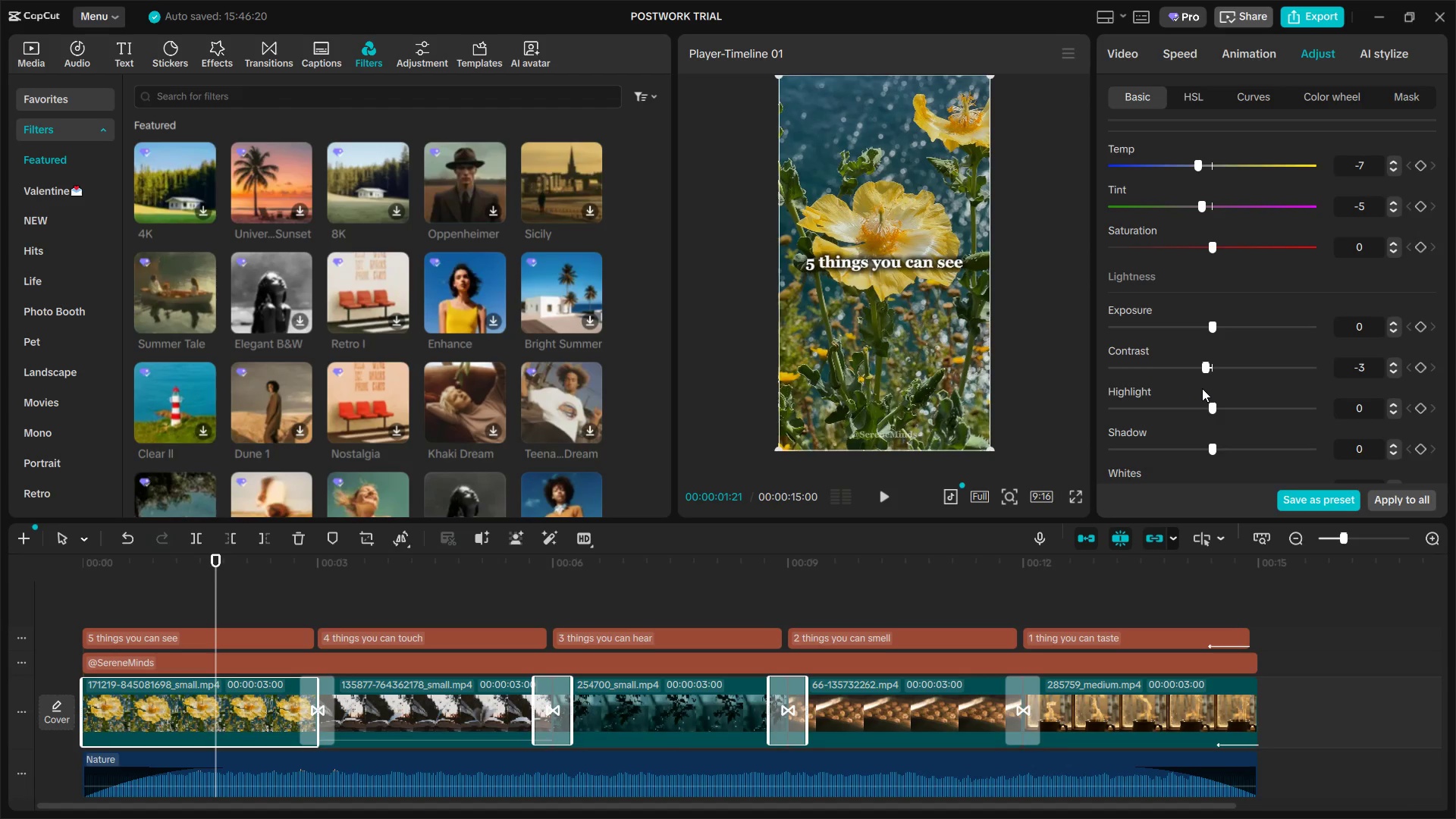 
key(Space)
 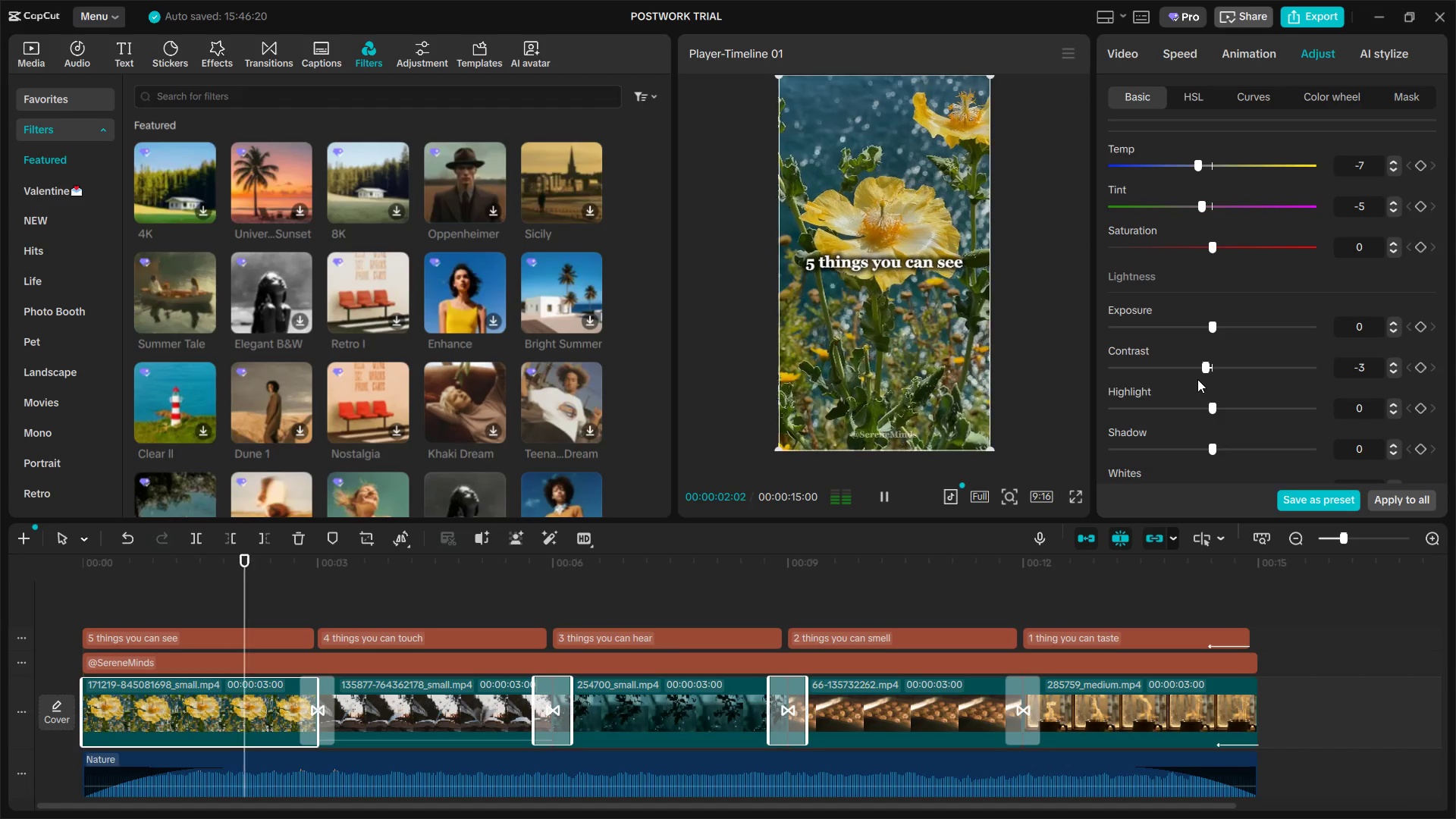 
key(Space)
 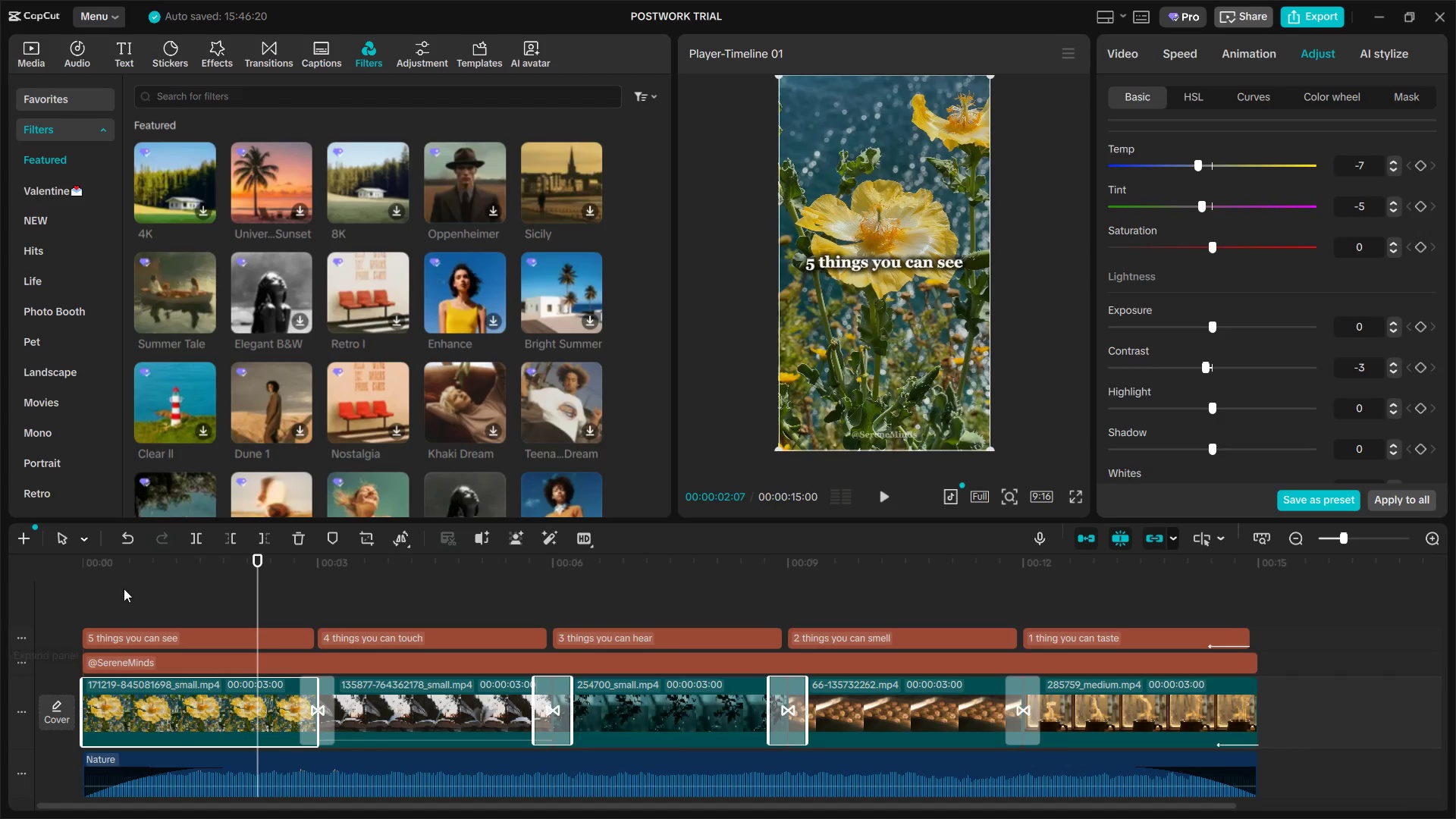 
left_click([123, 567])
 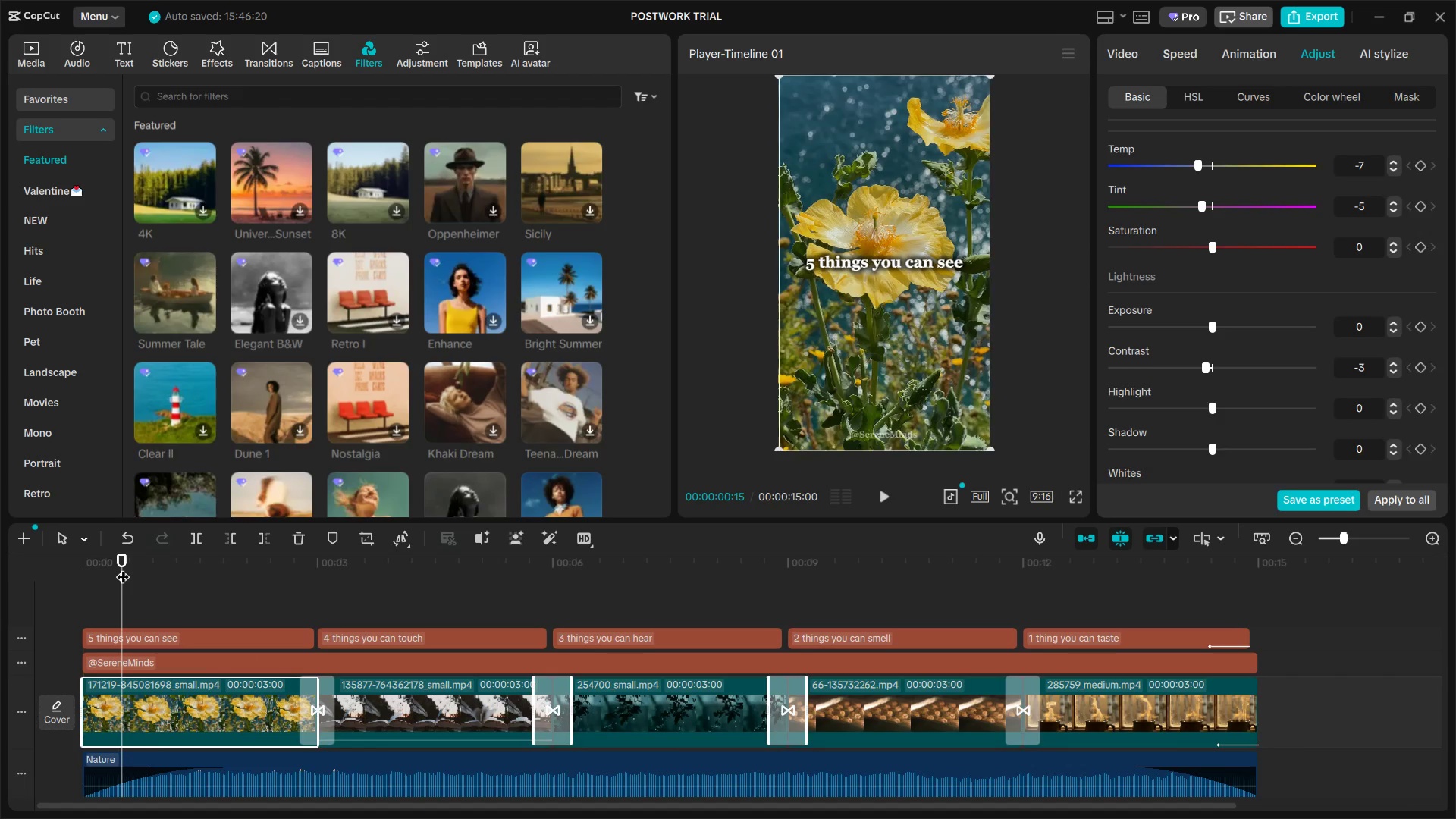 
key(Space)
 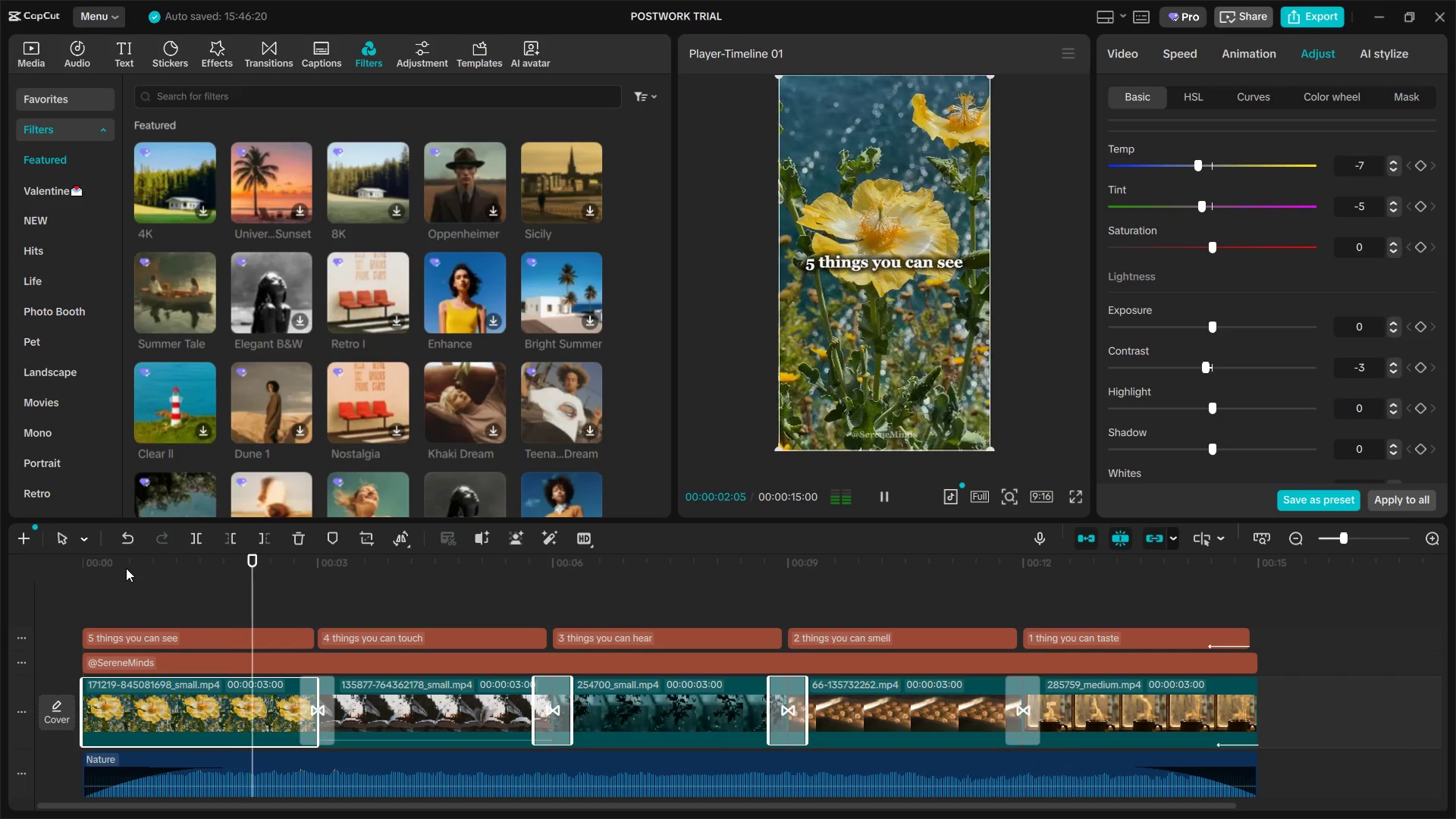 
key(Space)
 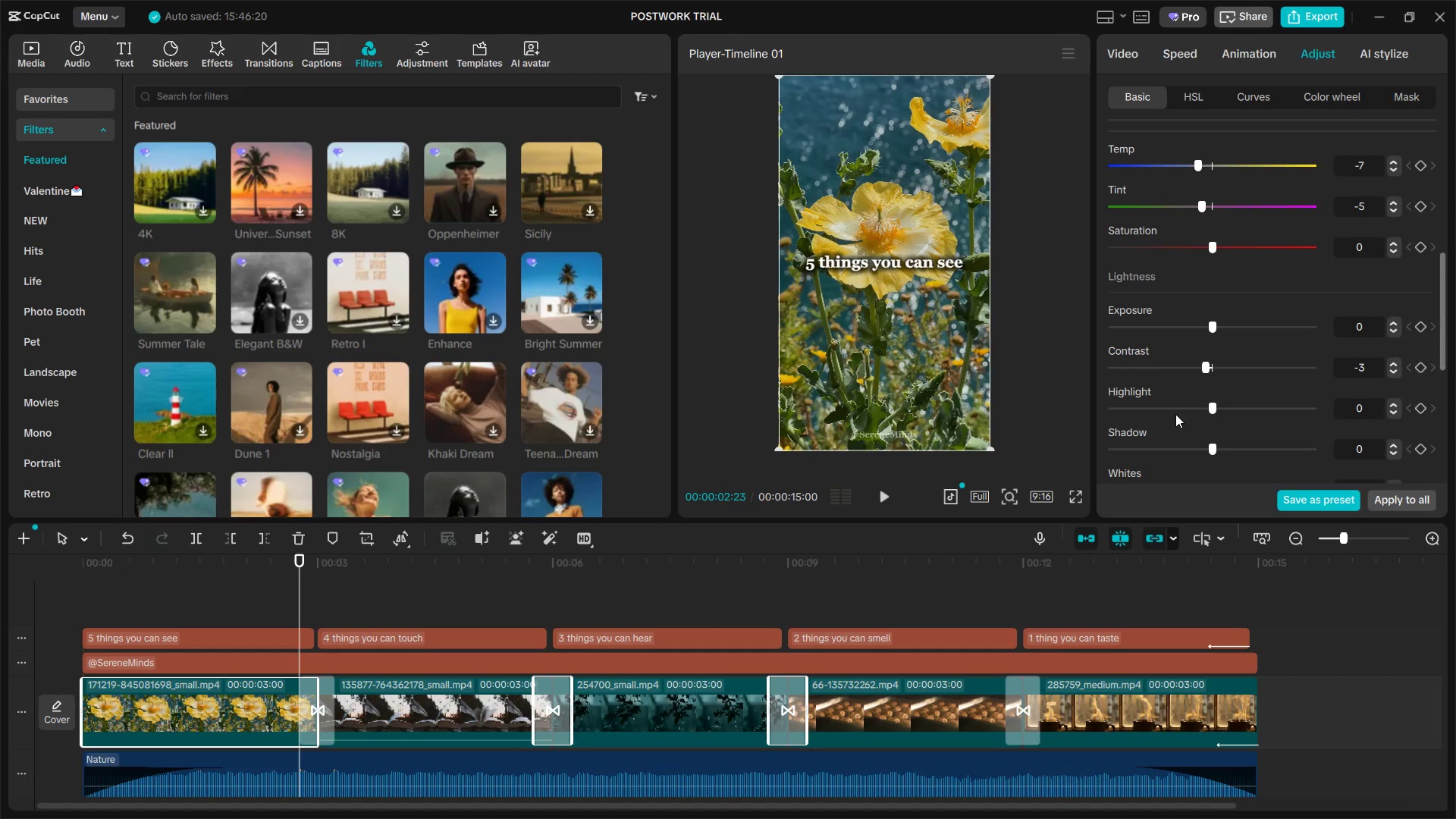 
left_click_drag(start_coordinate=[1212, 413], to_coordinate=[1216, 421])
 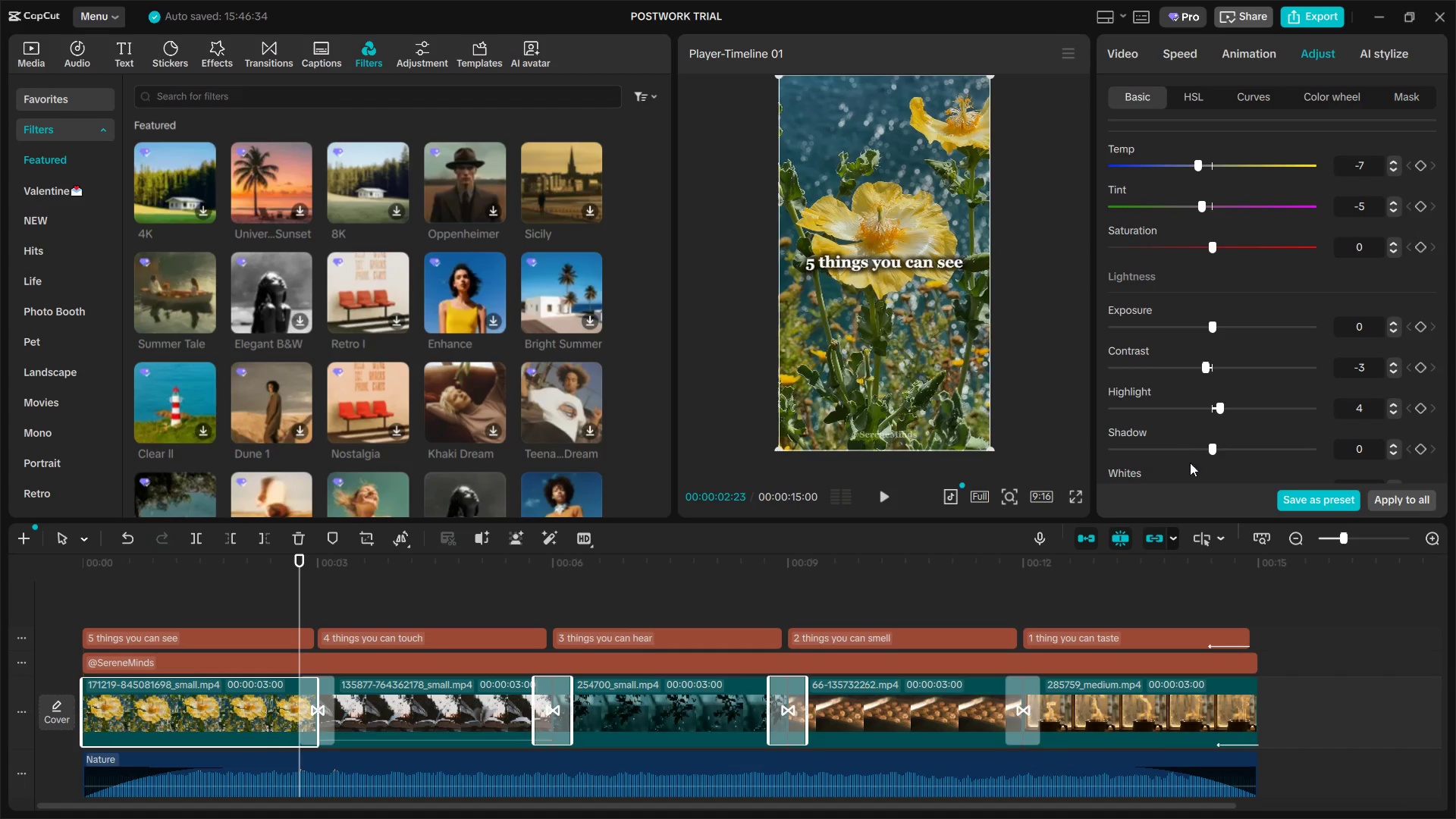 
left_click_drag(start_coordinate=[1208, 450], to_coordinate=[1200, 454])
 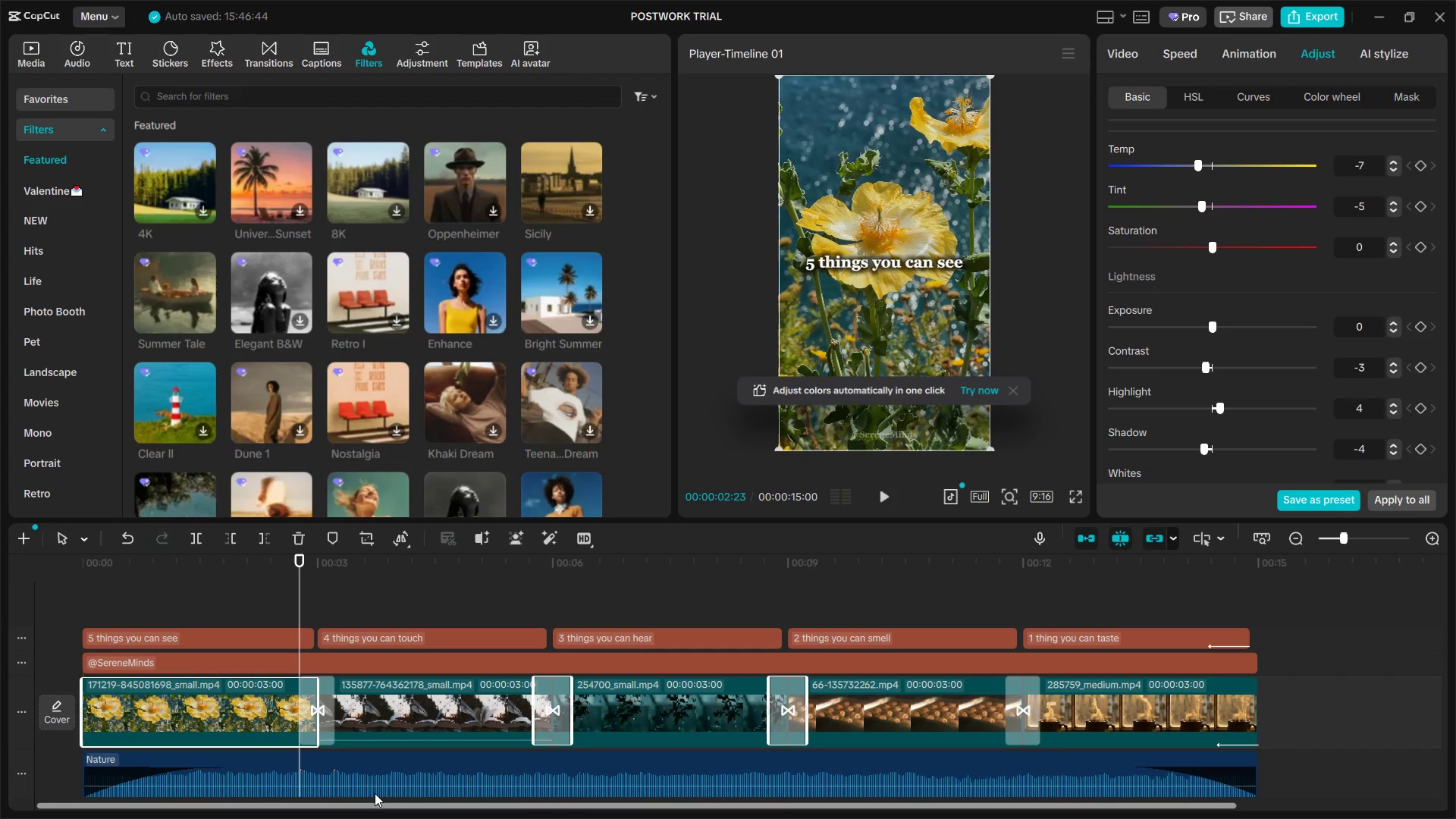 
wait(5.86)
 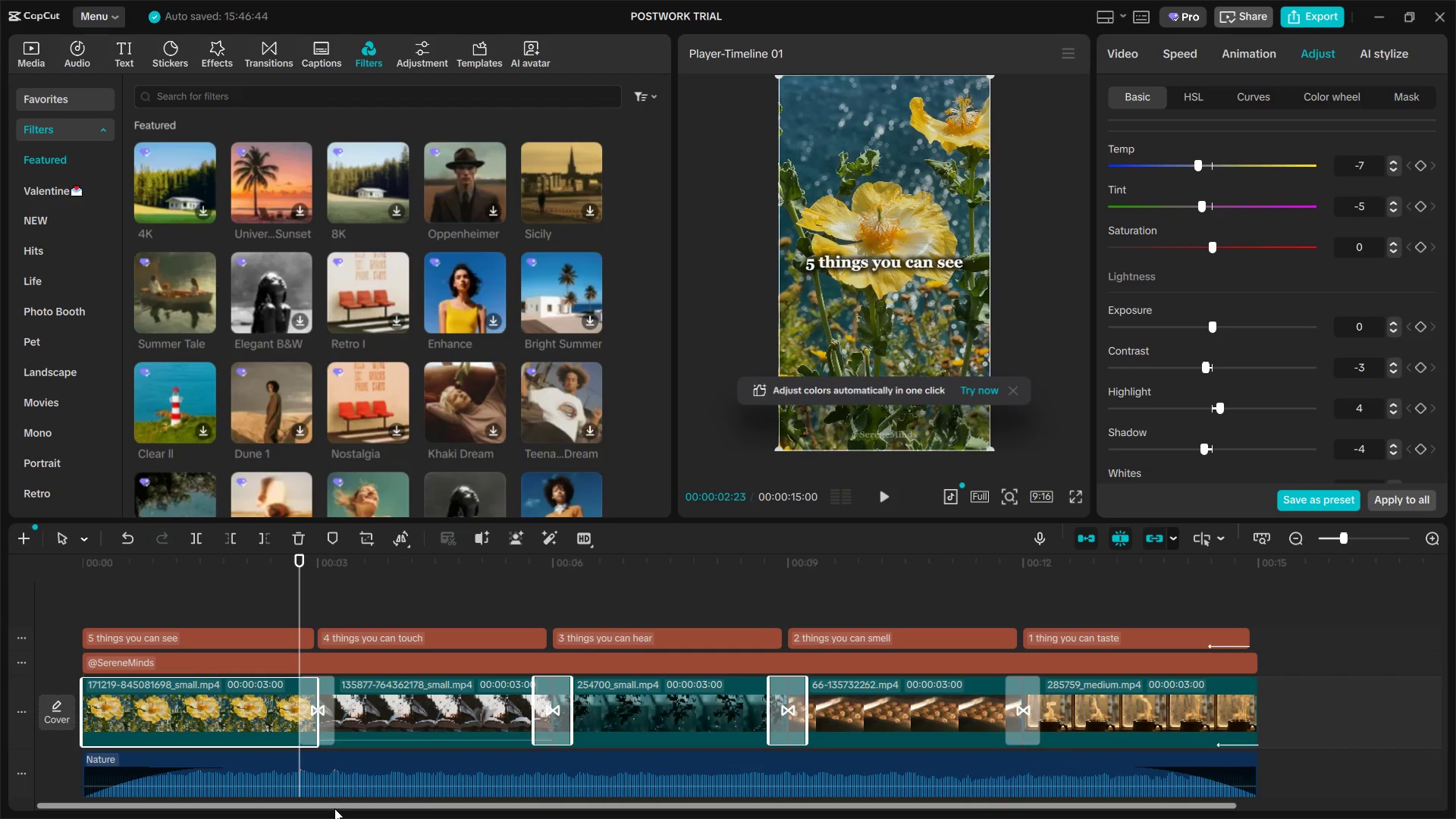 
left_click([82, 564])
 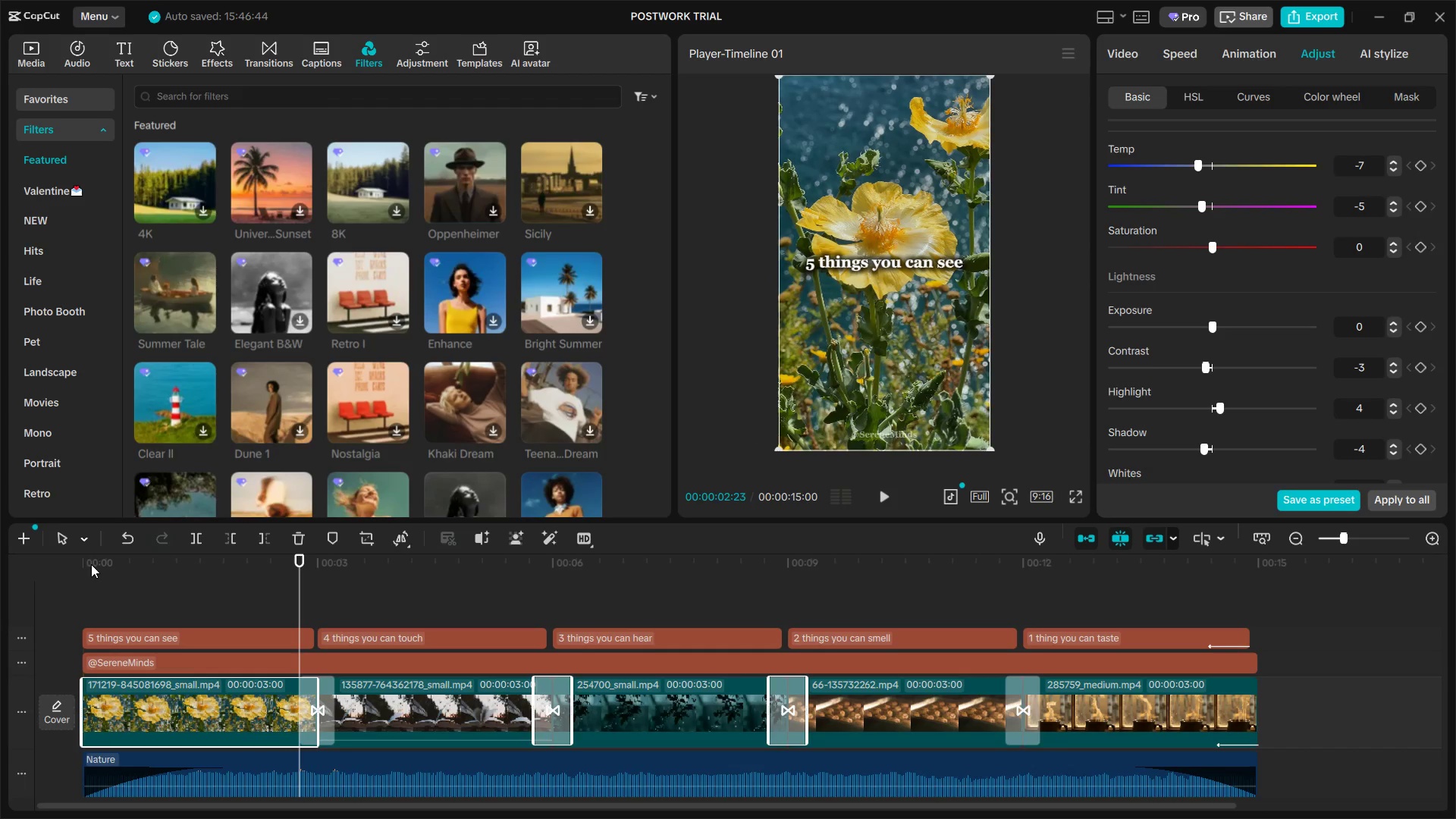 
left_click([93, 564])
 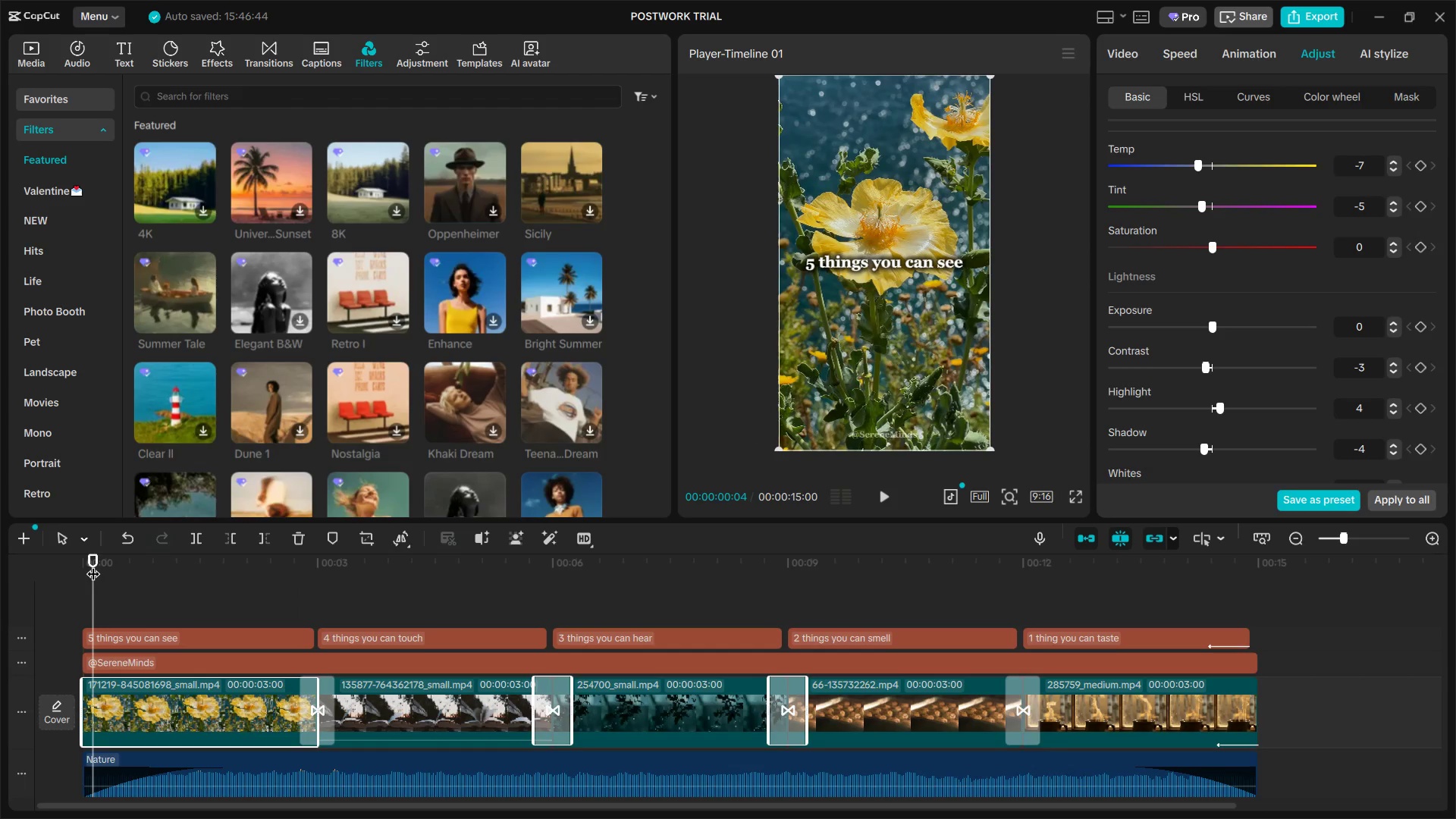 
key(Space)
 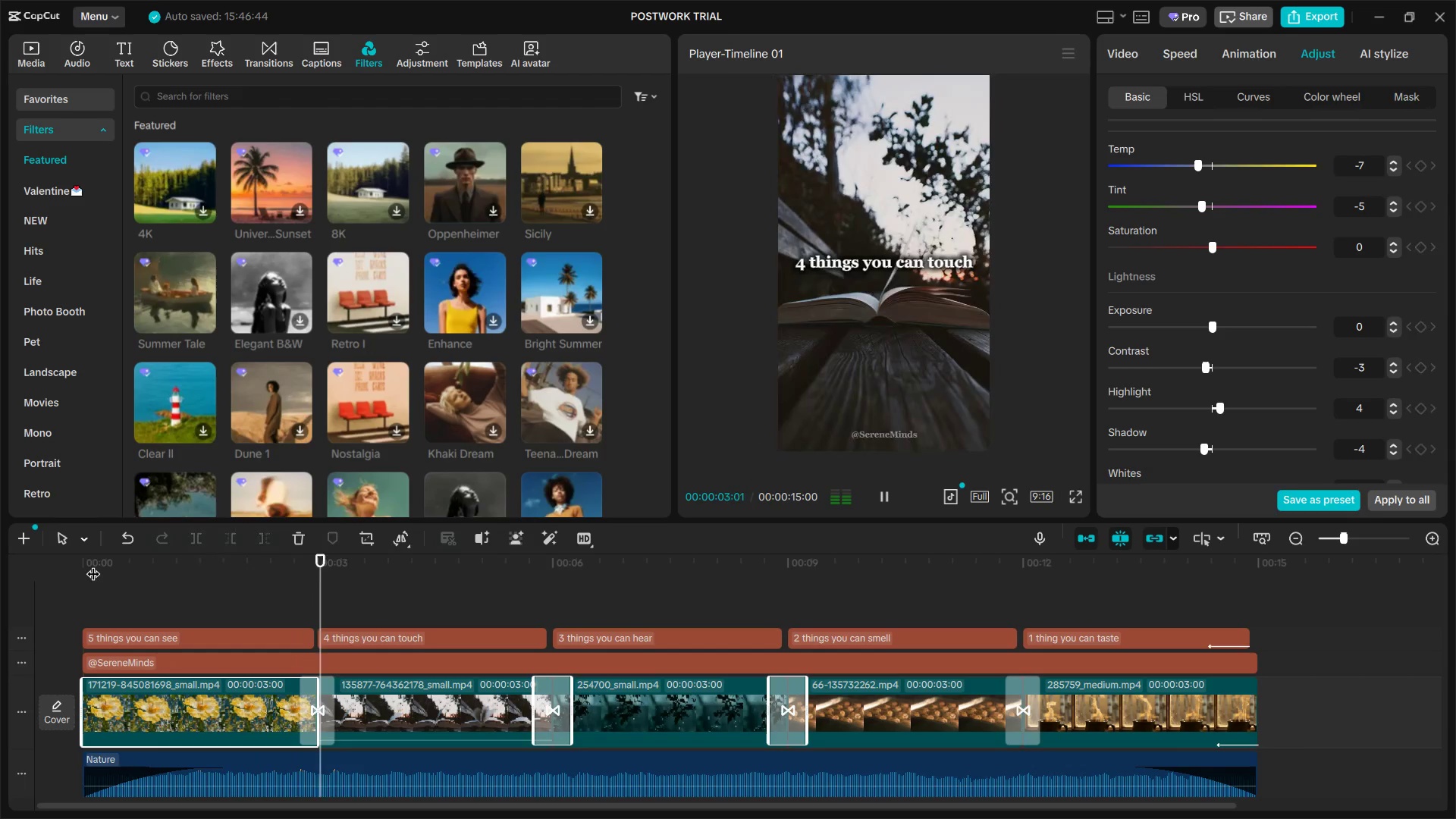 
key(Space)
 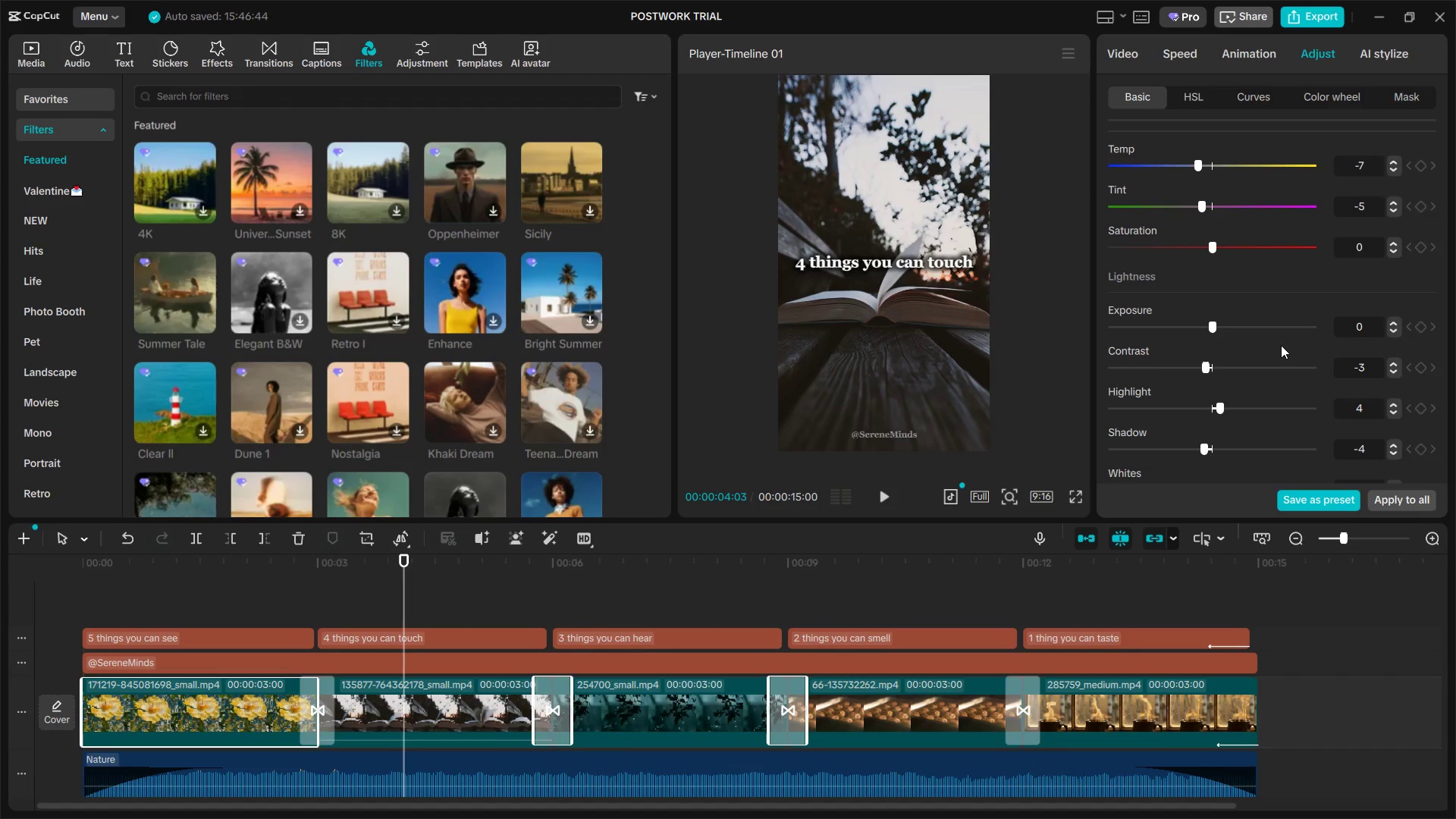 
scroll: coordinate [1152, 453], scroll_direction: down, amount: 8.0
 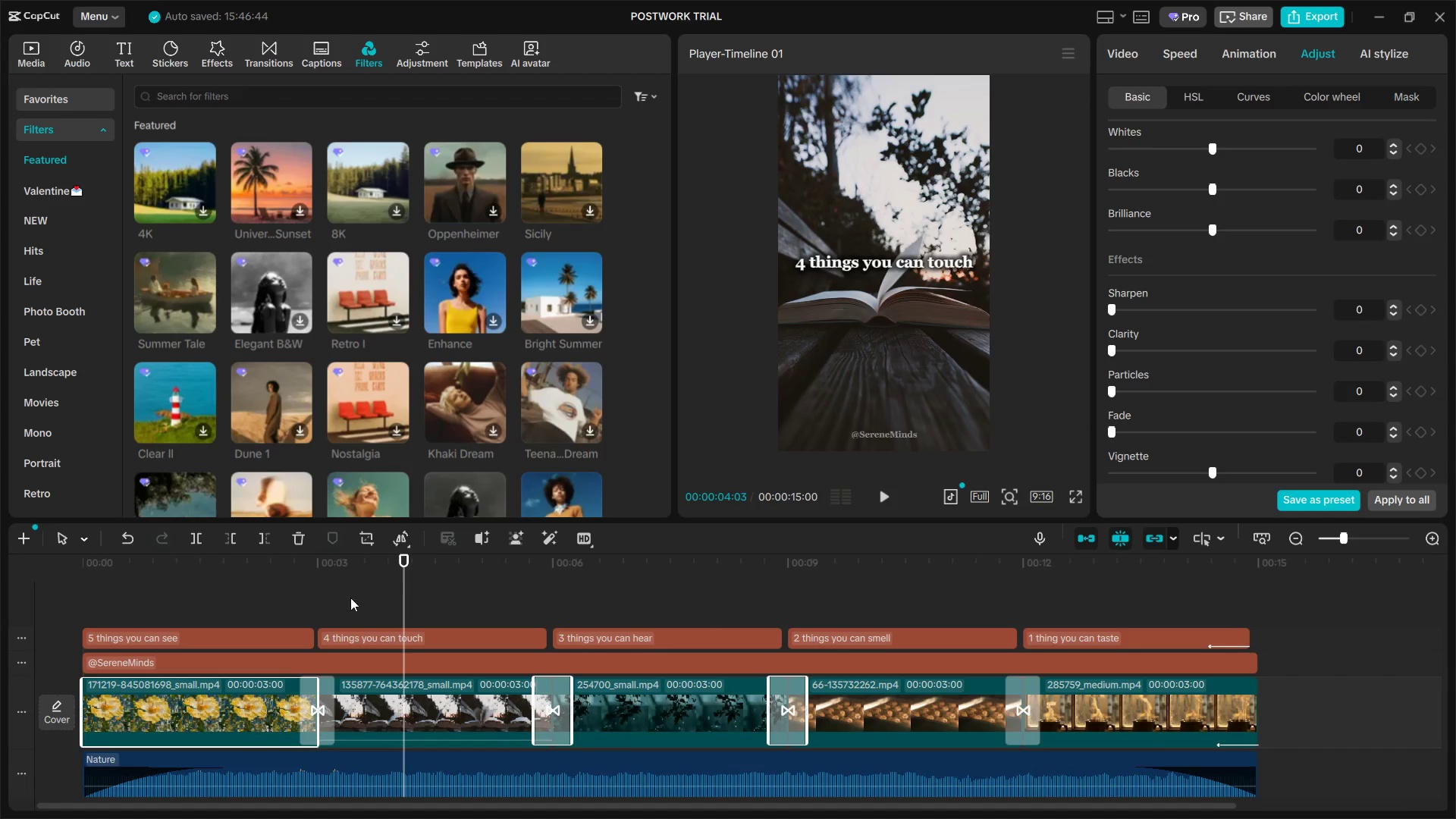 
left_click([199, 576])
 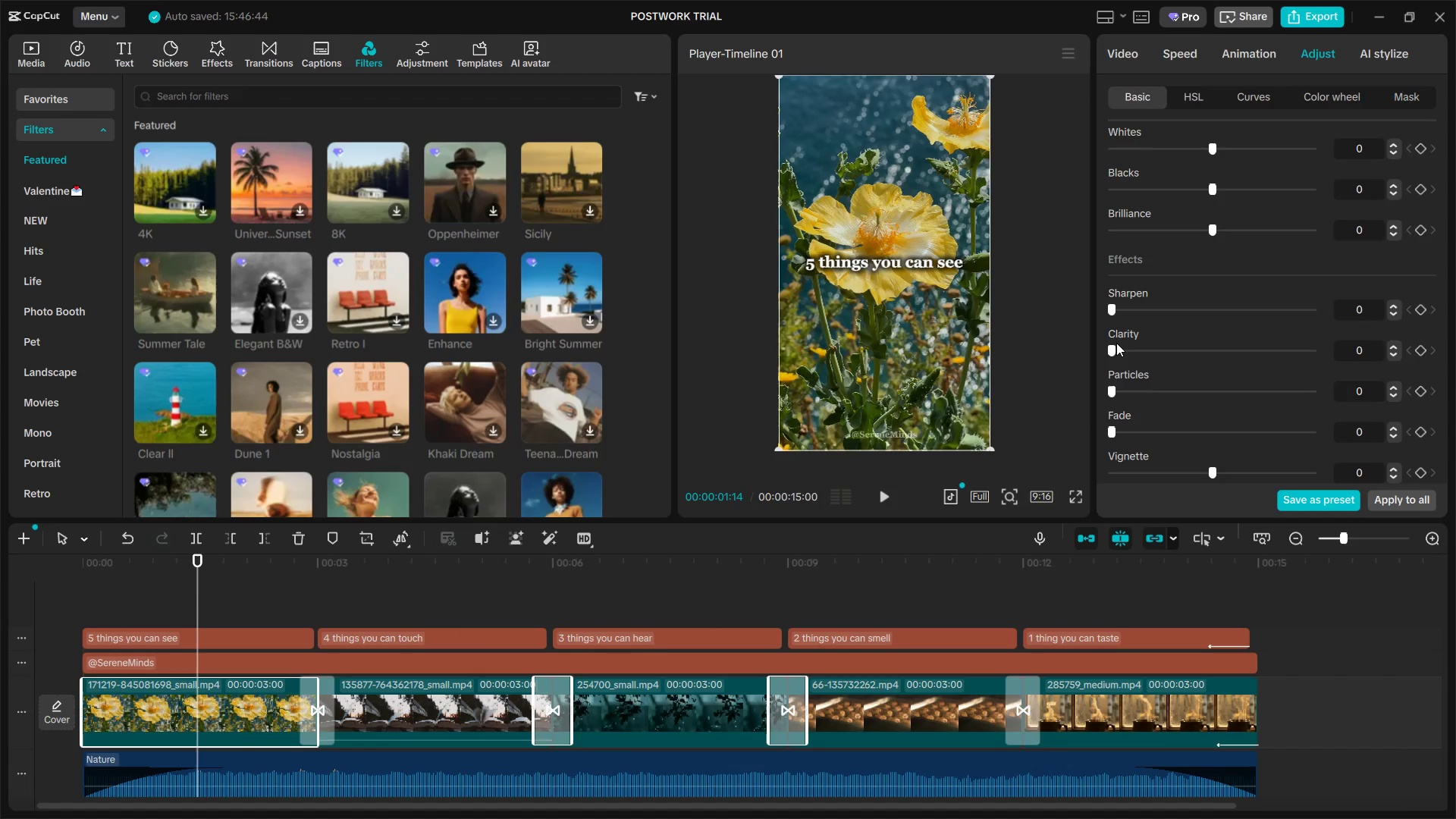 
left_click_drag(start_coordinate=[1113, 348], to_coordinate=[1119, 365])
 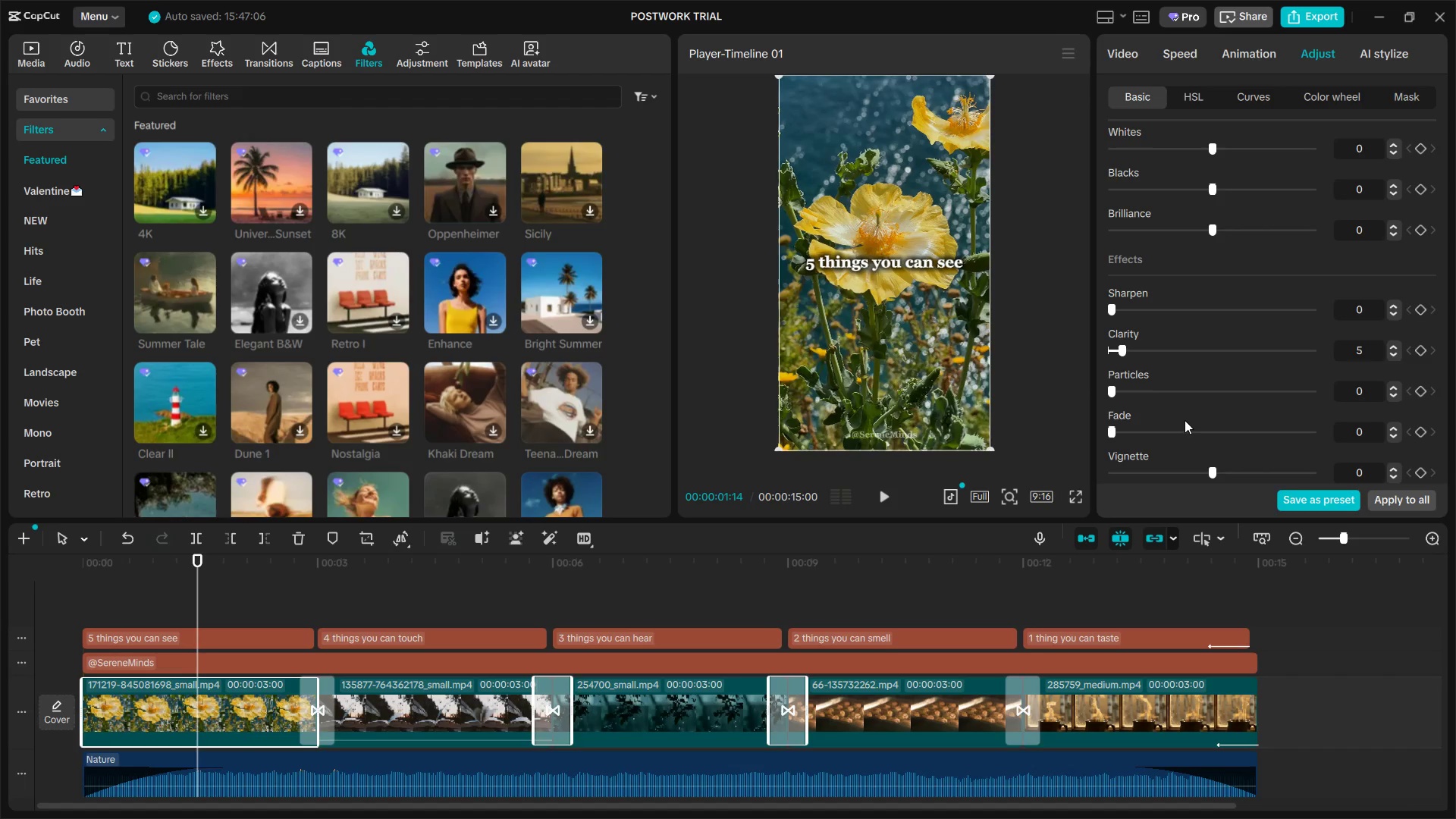 
scroll: coordinate [1185, 420], scroll_direction: down, amount: 2.0
 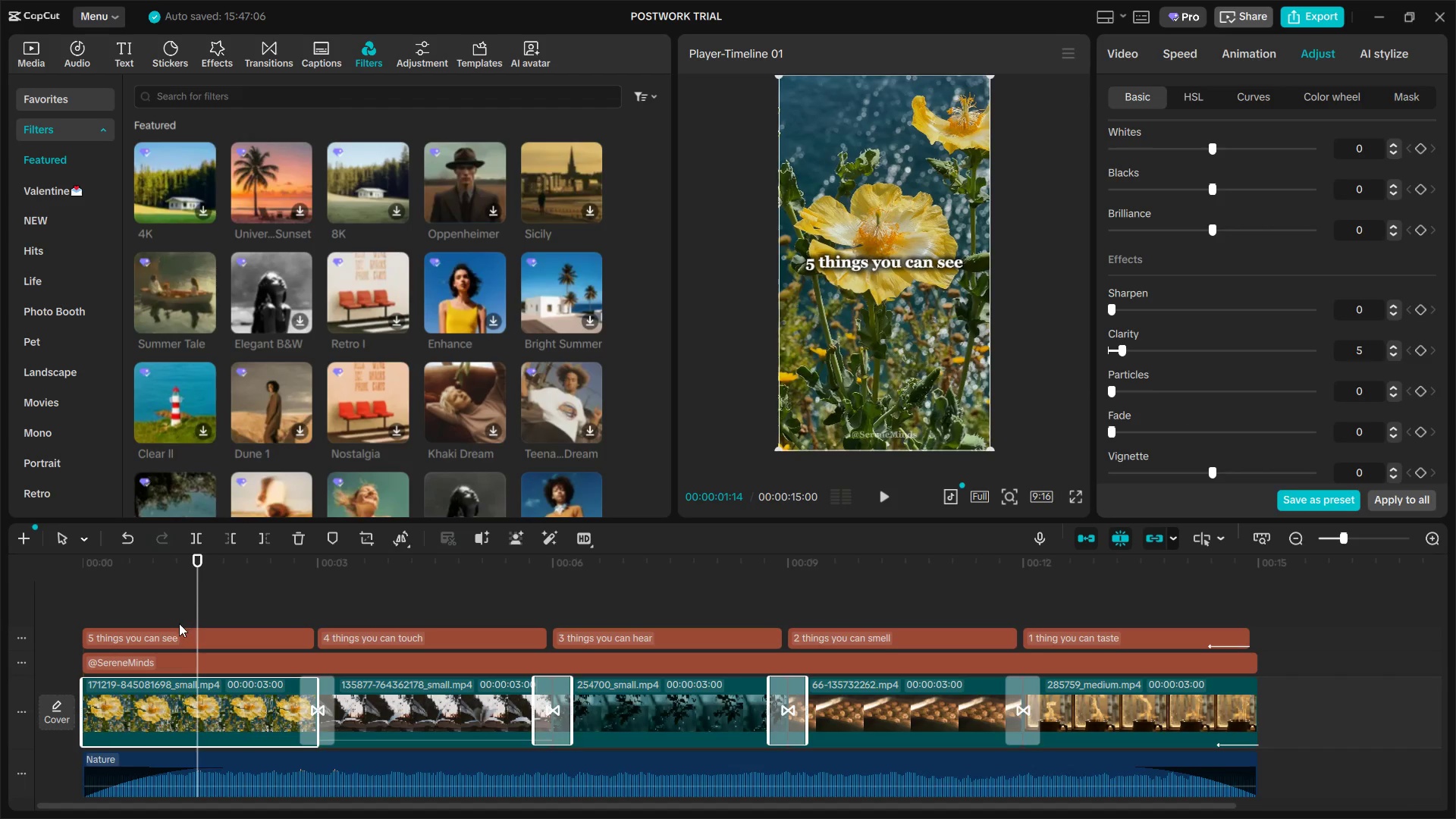 
left_click([394, 557])
 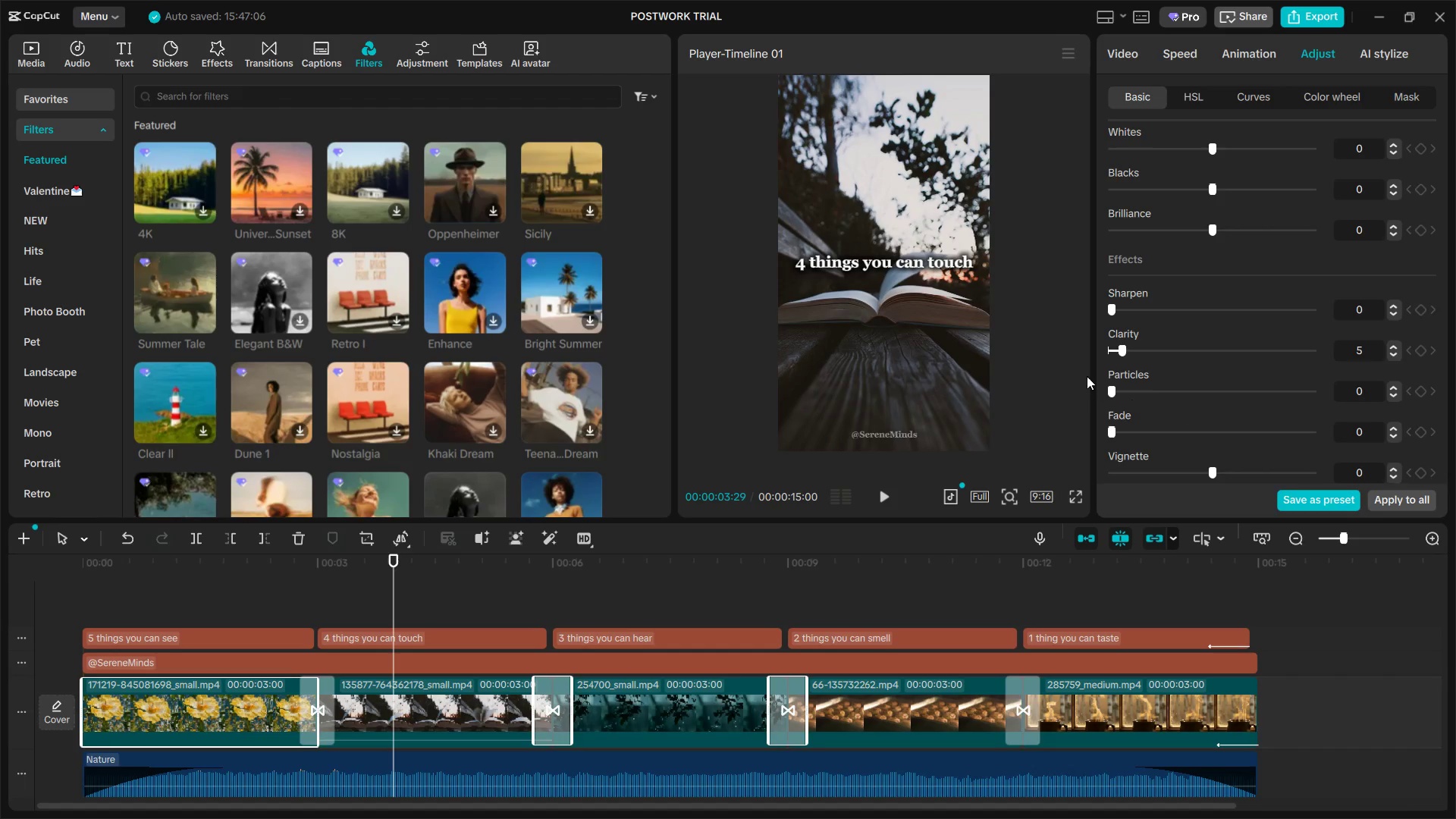 
scroll: coordinate [1195, 379], scroll_direction: up, amount: 5.0
 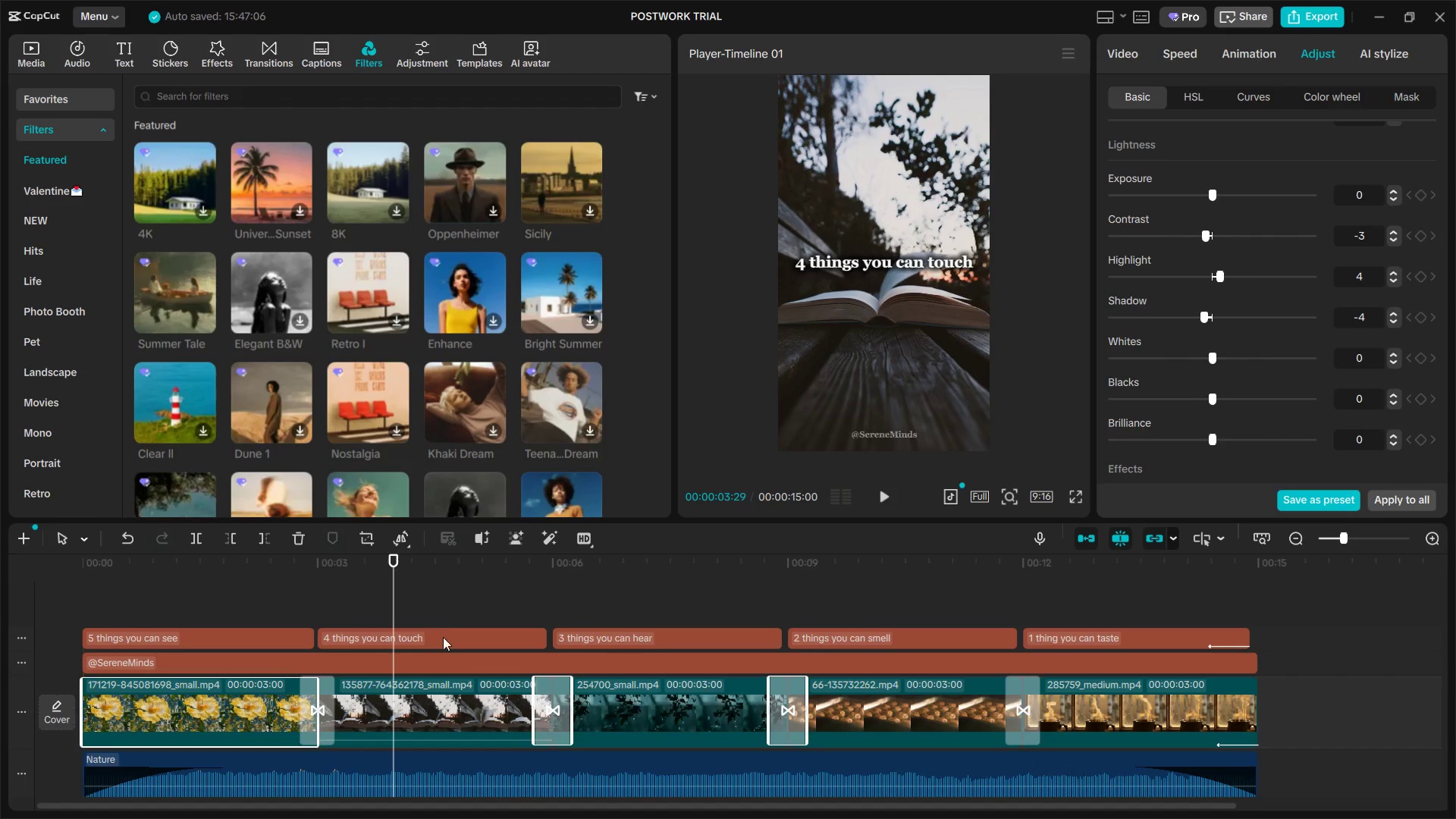 
left_click([479, 704])
 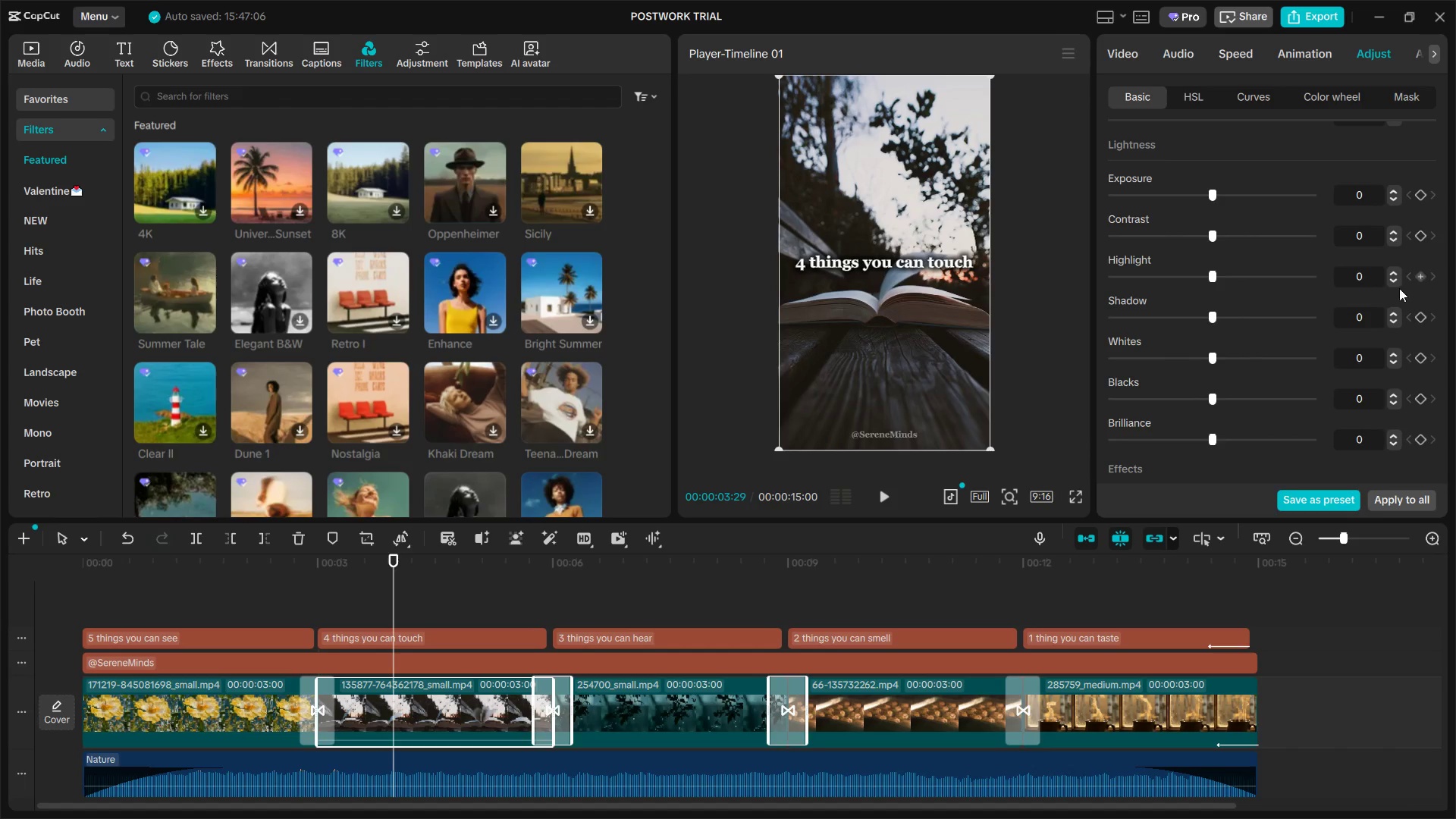 
scroll: coordinate [1282, 384], scroll_direction: down, amount: 3.0
 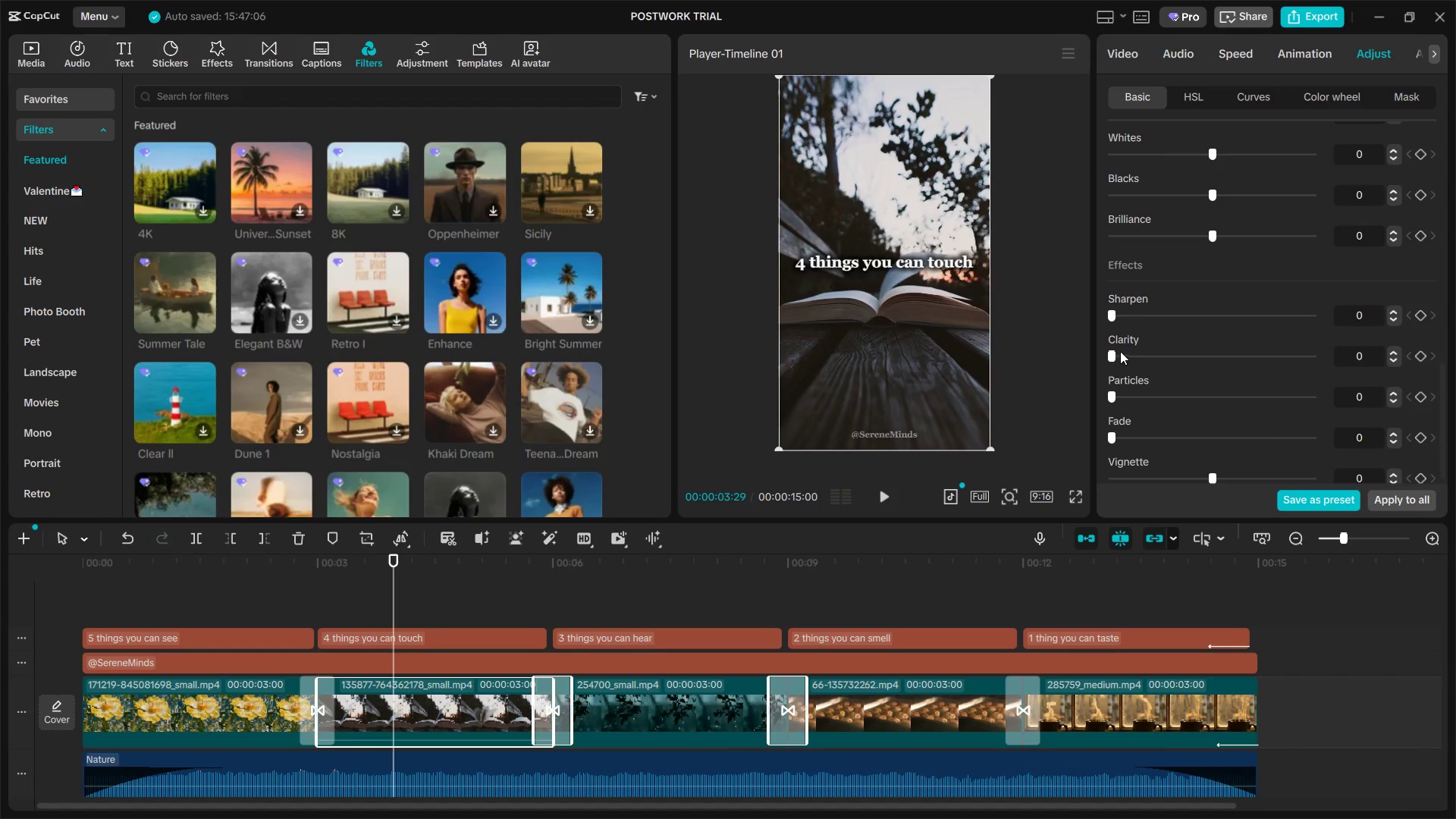 
left_click_drag(start_coordinate=[1114, 351], to_coordinate=[1119, 358])
 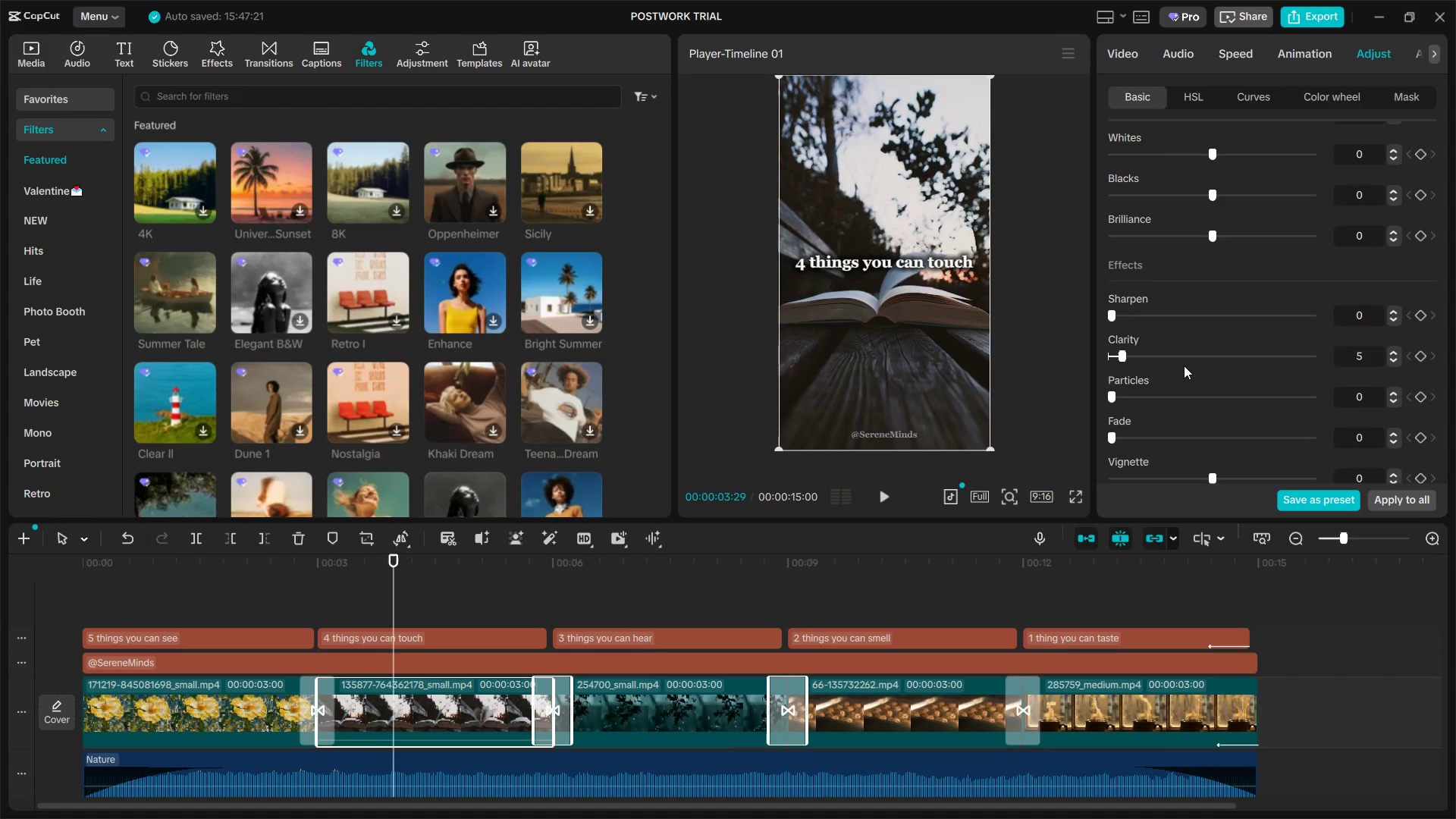 
scroll: coordinate [1184, 366], scroll_direction: up, amount: 7.0
 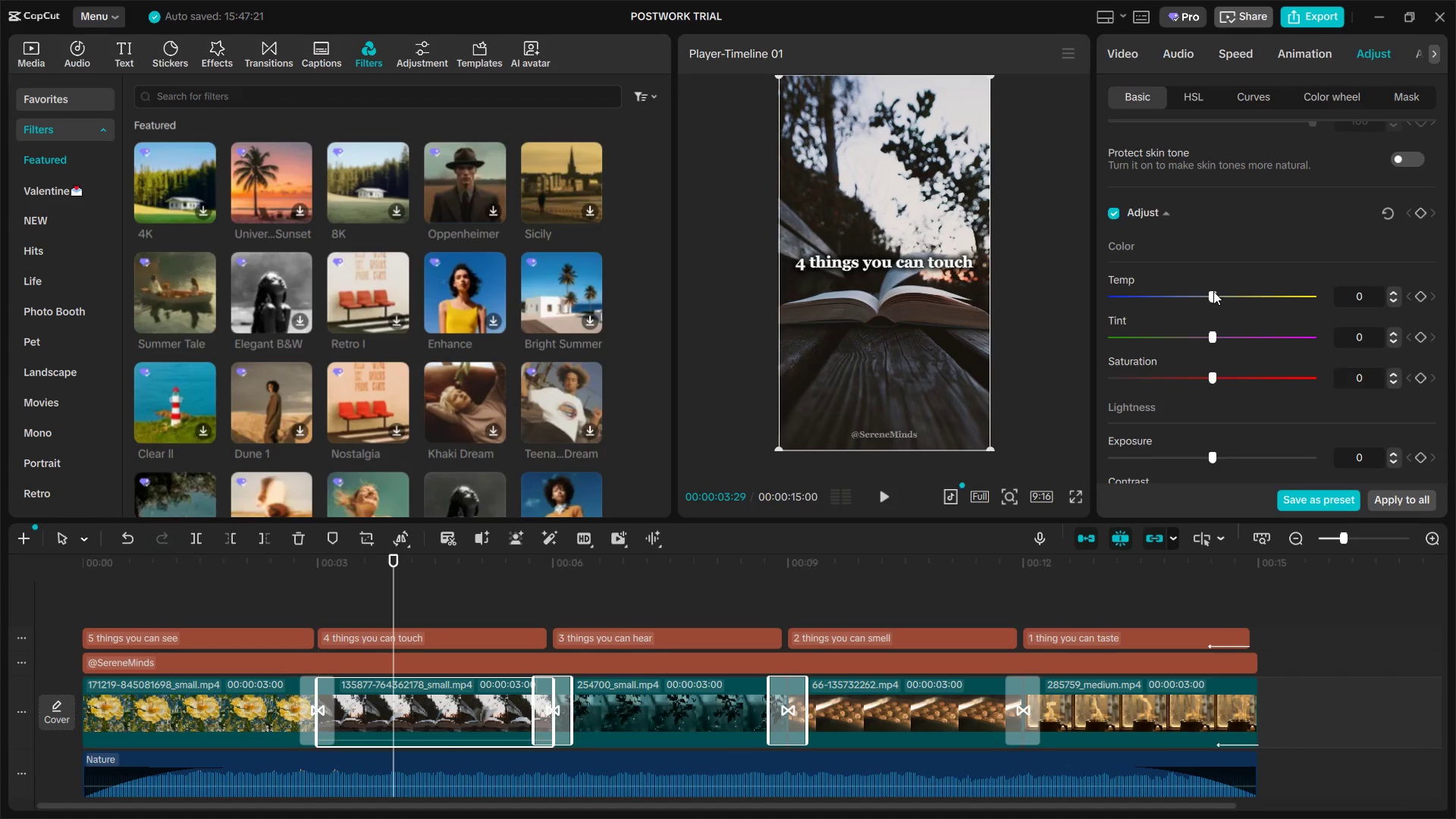 
left_click_drag(start_coordinate=[1212, 294], to_coordinate=[1202, 297])
 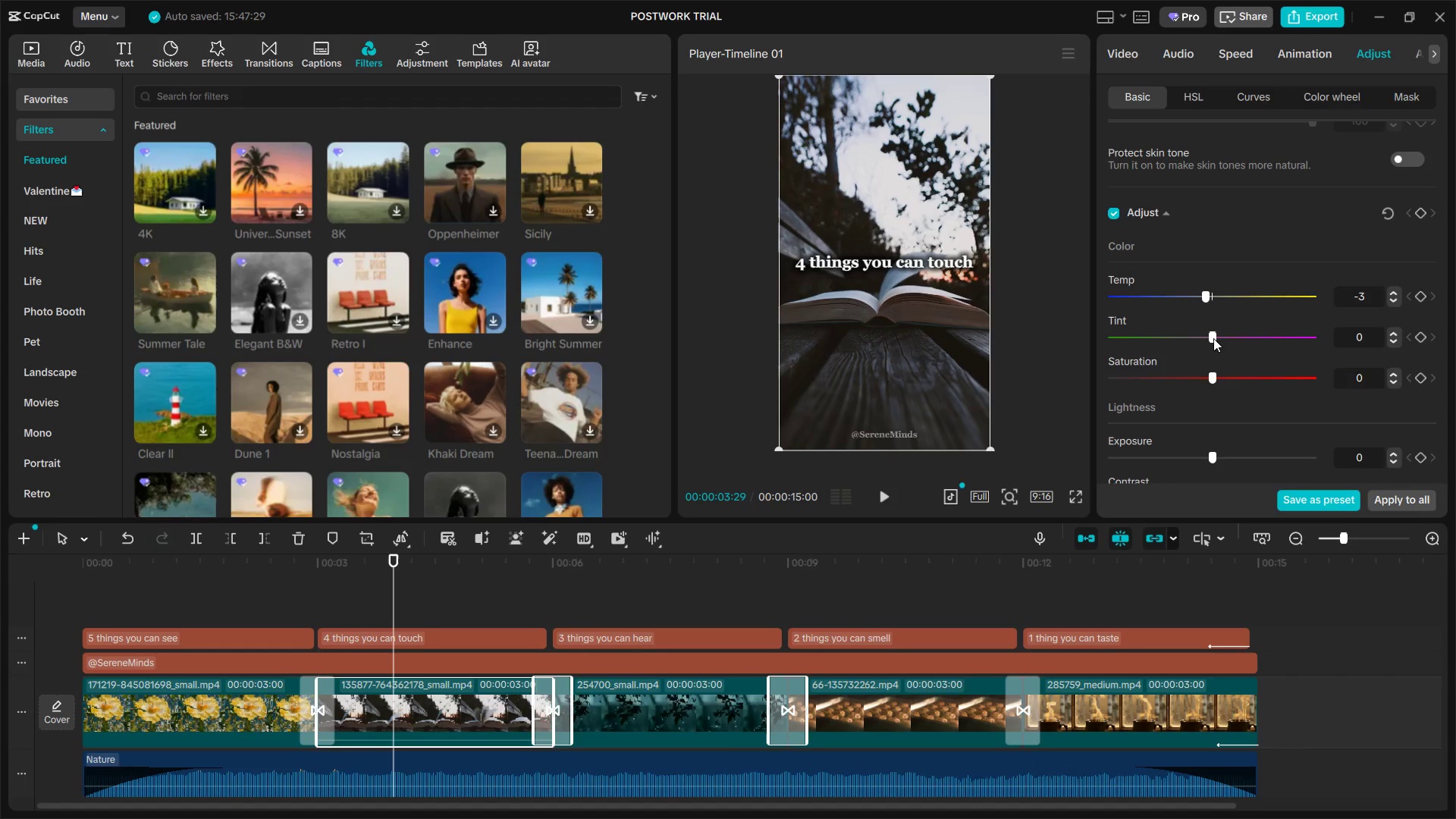 
left_click_drag(start_coordinate=[1210, 336], to_coordinate=[1200, 335])
 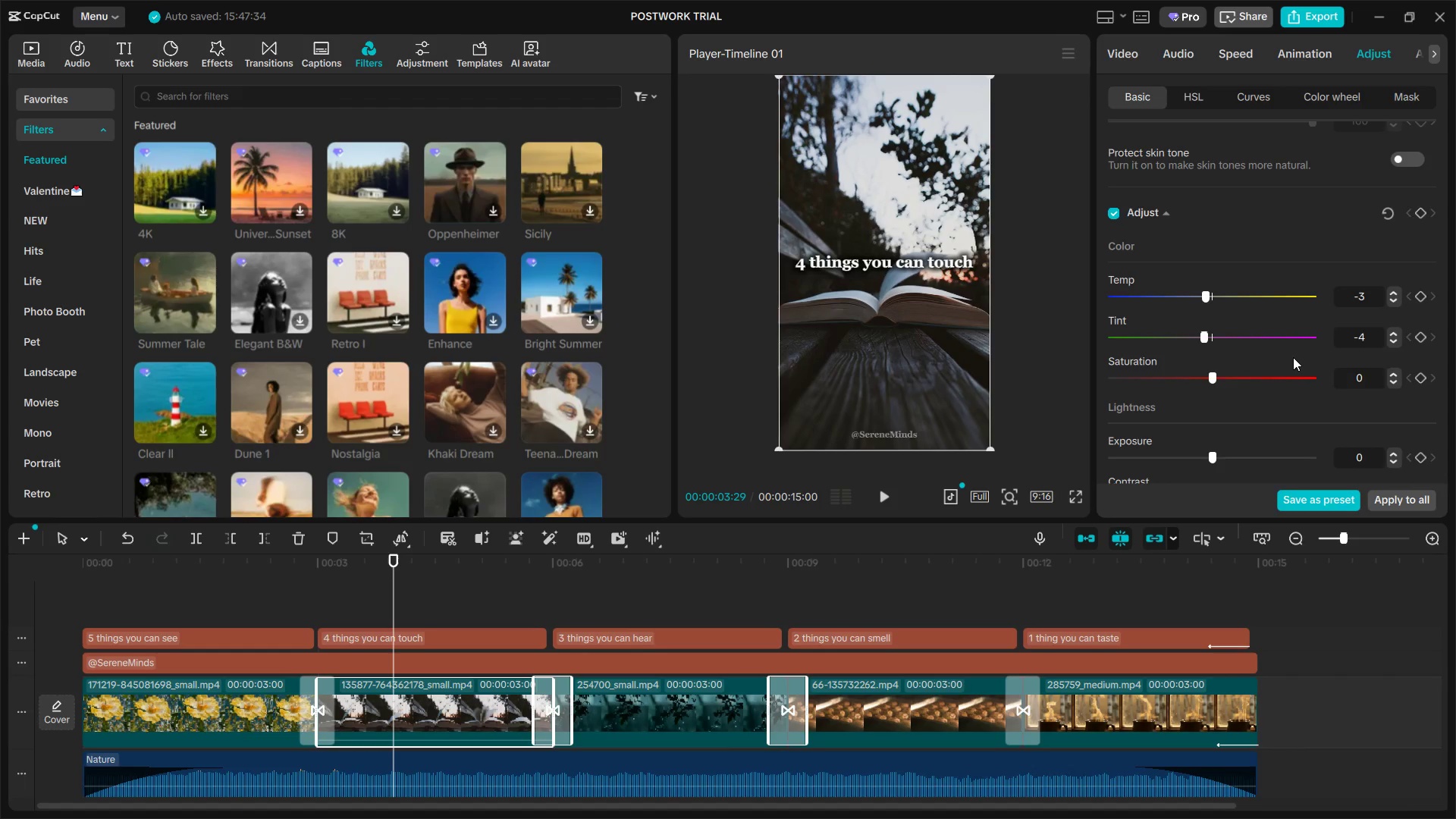 
scroll: coordinate [1293, 357], scroll_direction: down, amount: 3.0
 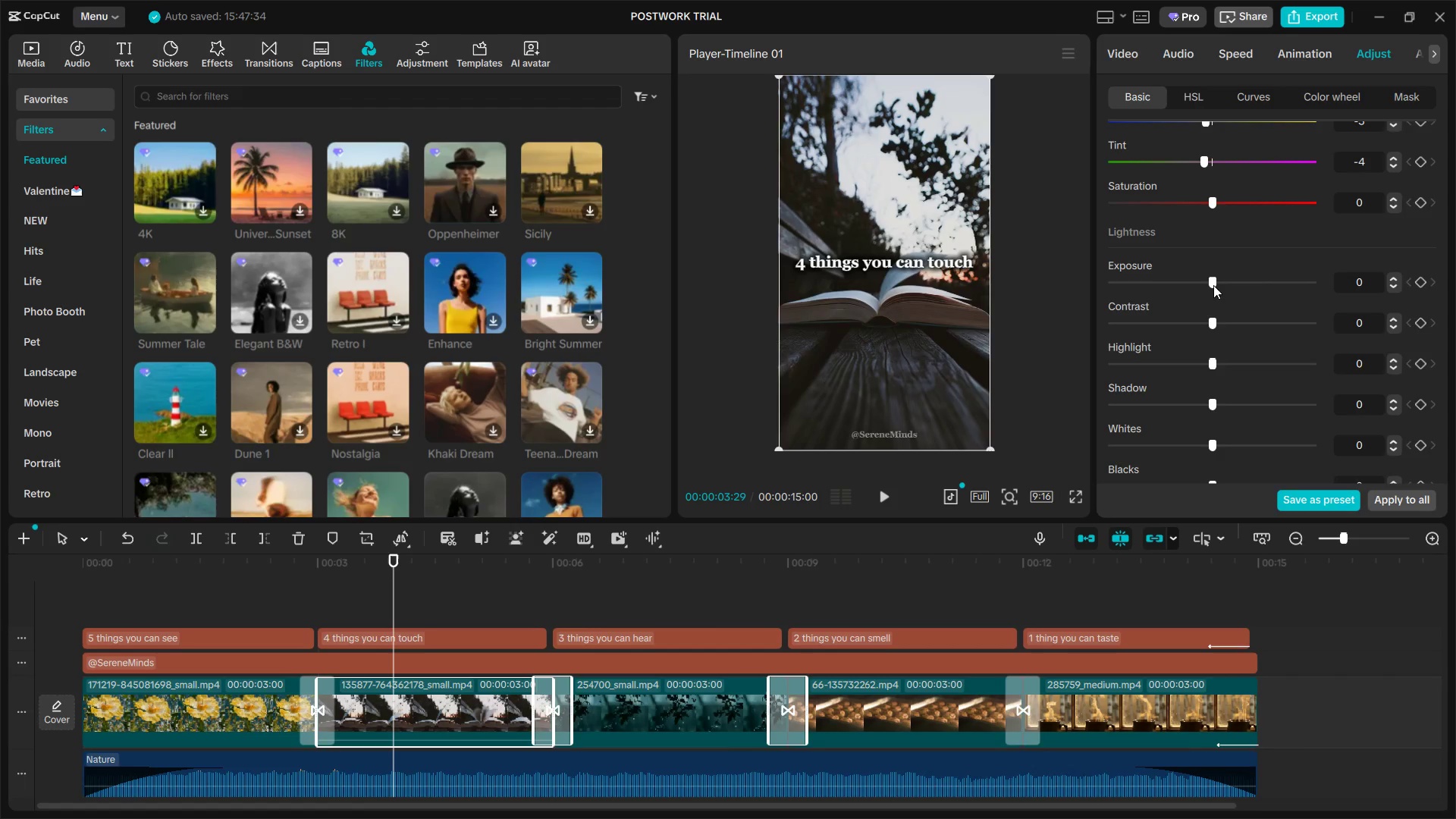 
left_click_drag(start_coordinate=[1210, 322], to_coordinate=[1191, 328])
 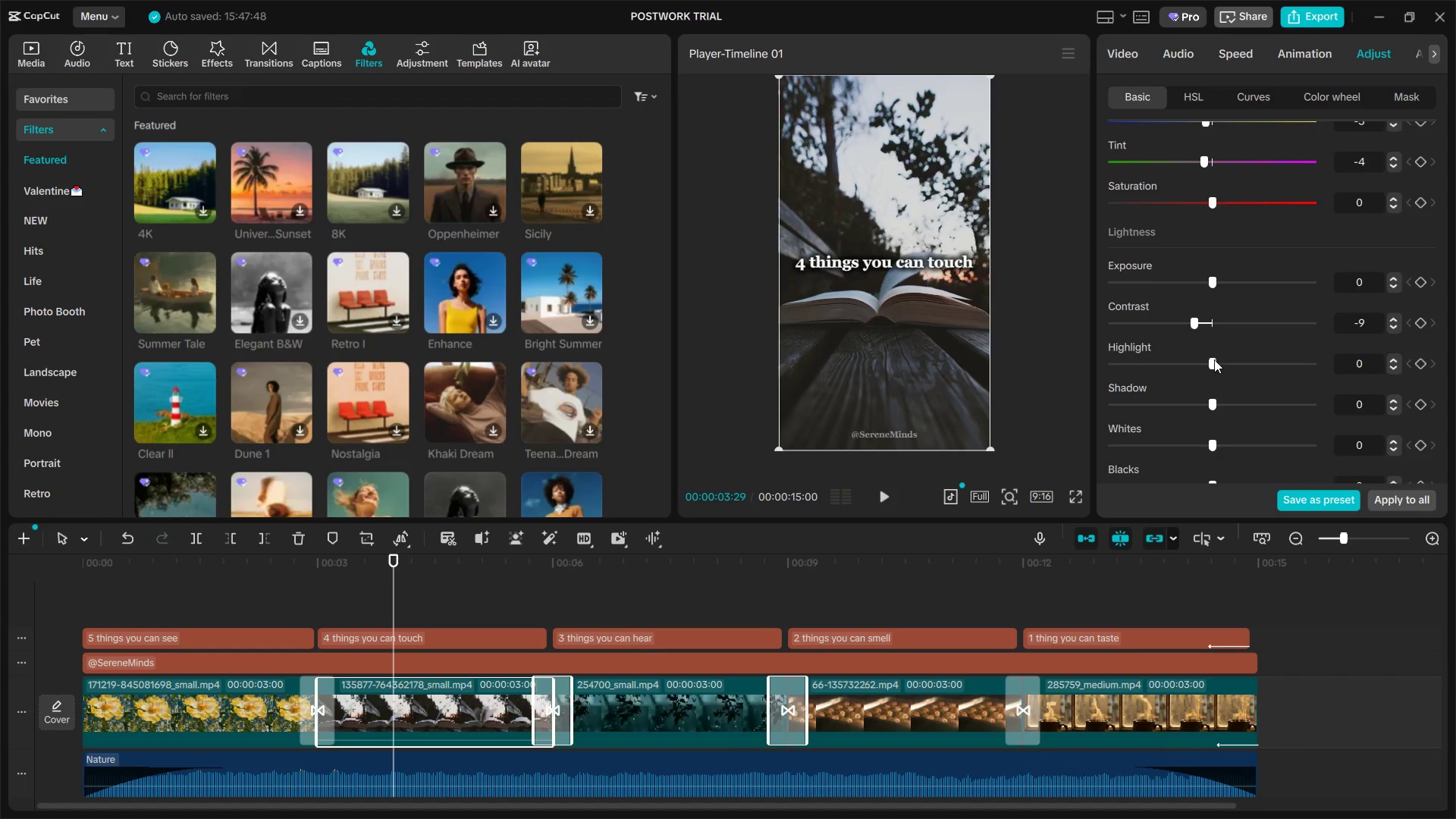 
left_click_drag(start_coordinate=[1214, 359], to_coordinate=[1217, 367])
 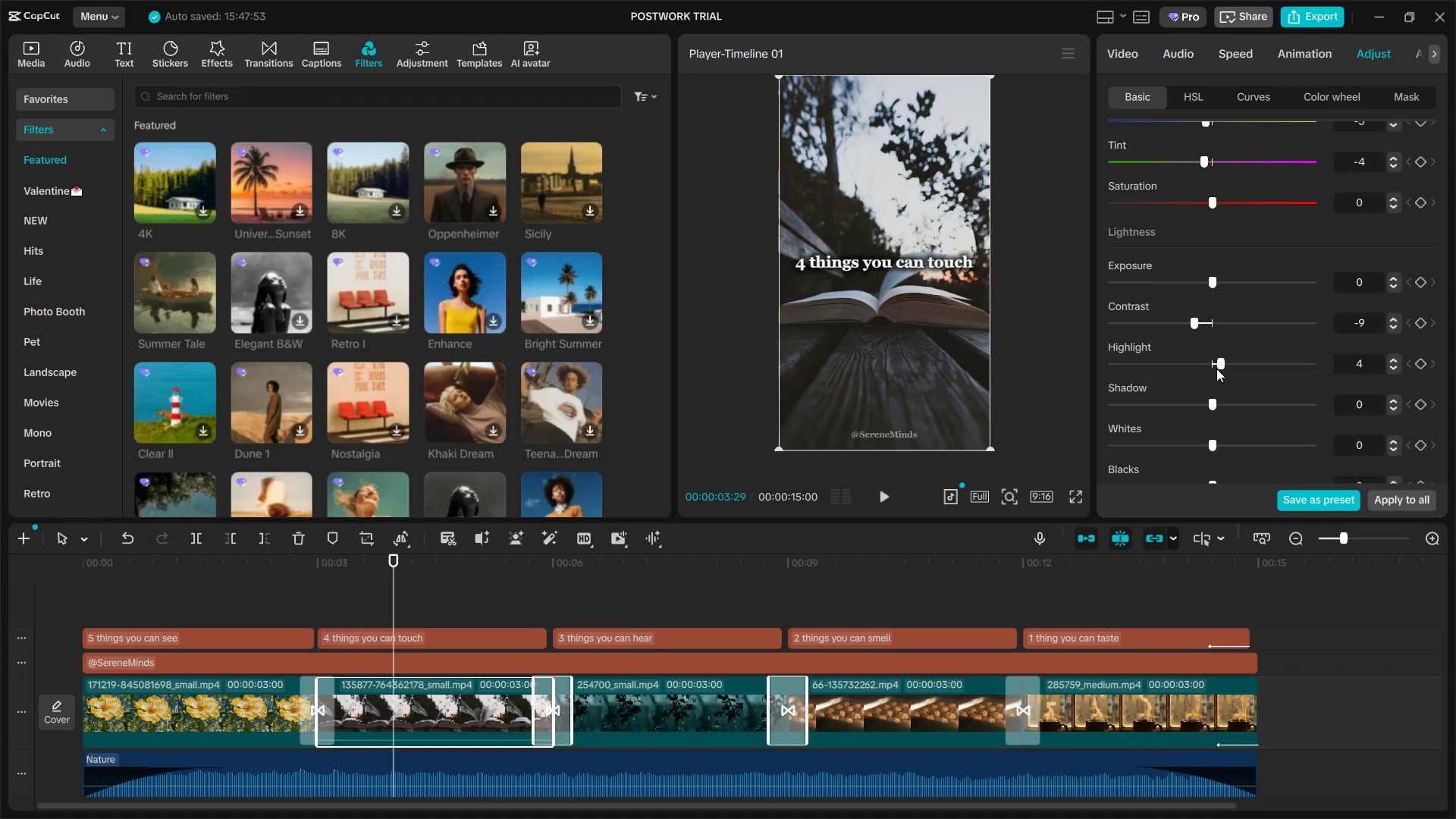 
scroll: coordinate [1206, 399], scroll_direction: down, amount: 6.0
 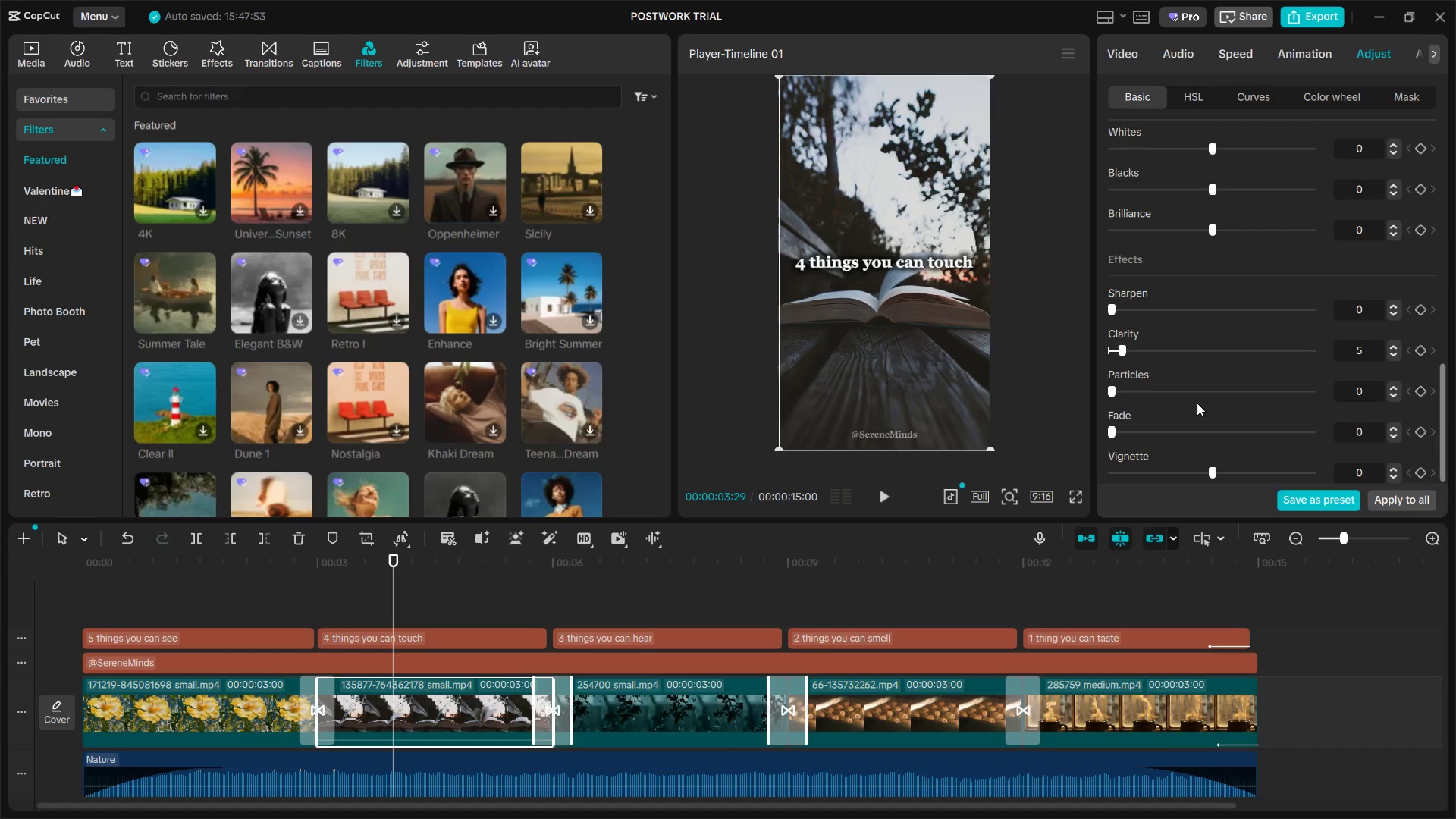 
key(Space)
 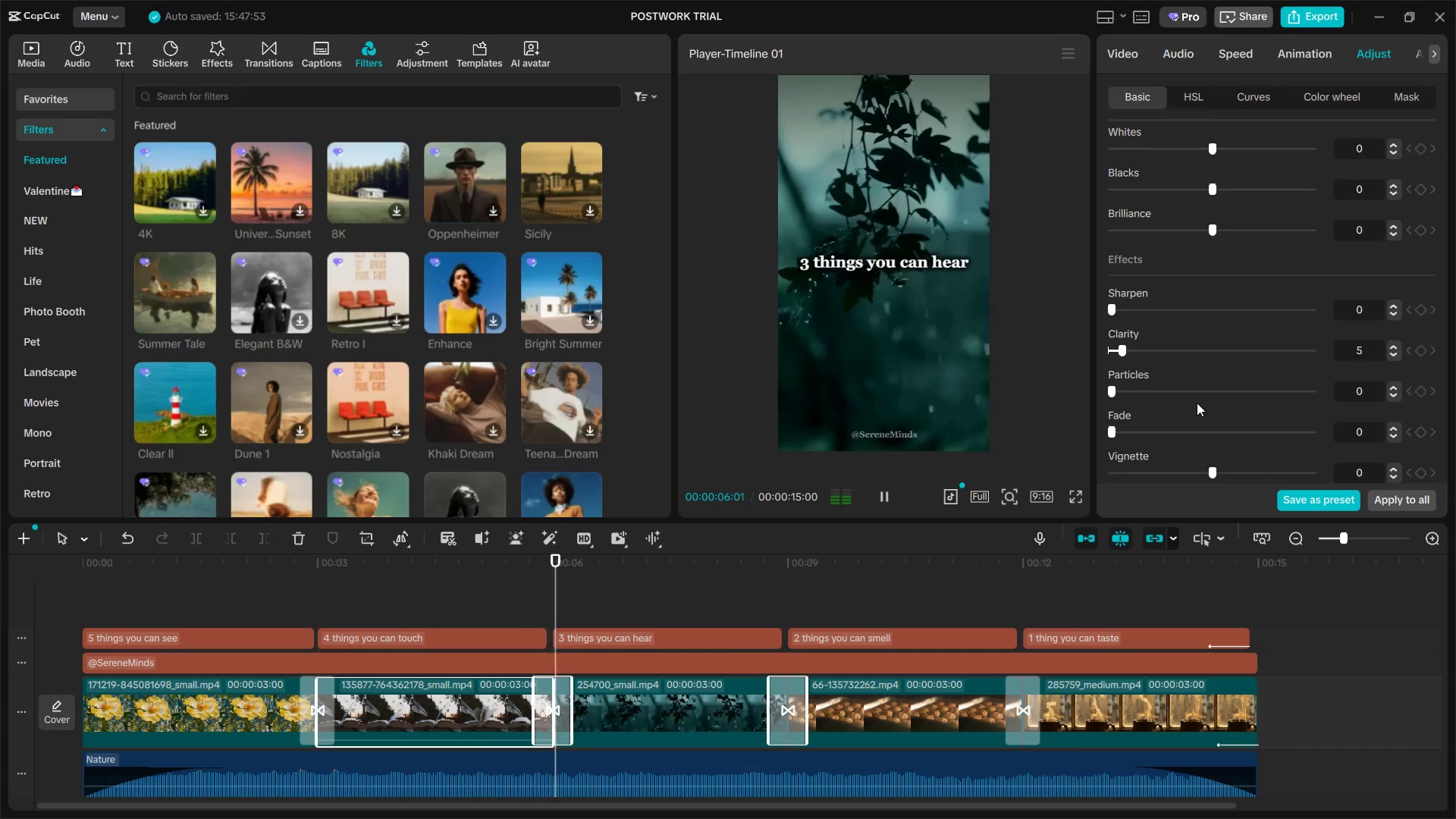 
key(Space)
 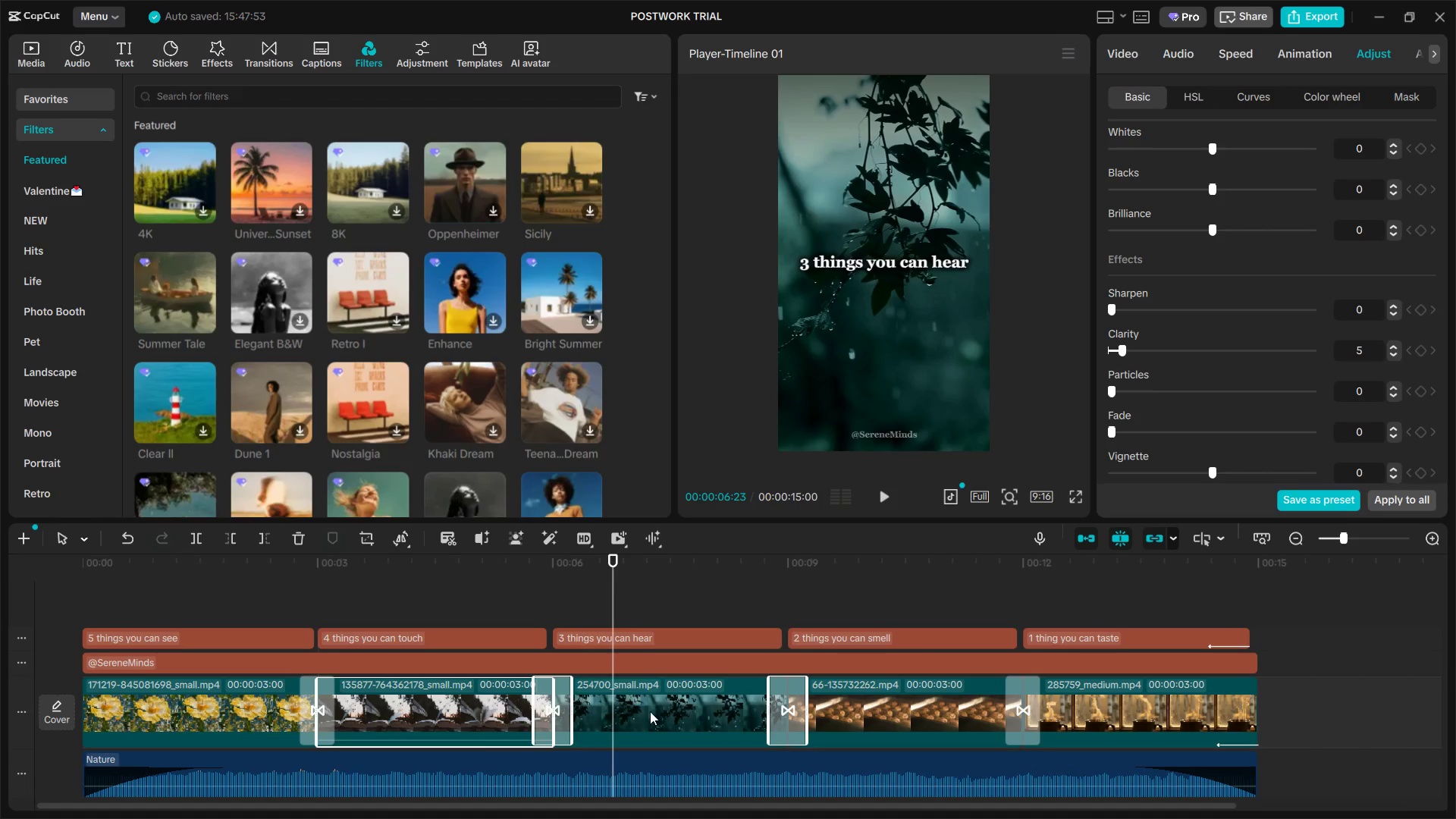 
left_click([645, 712])
 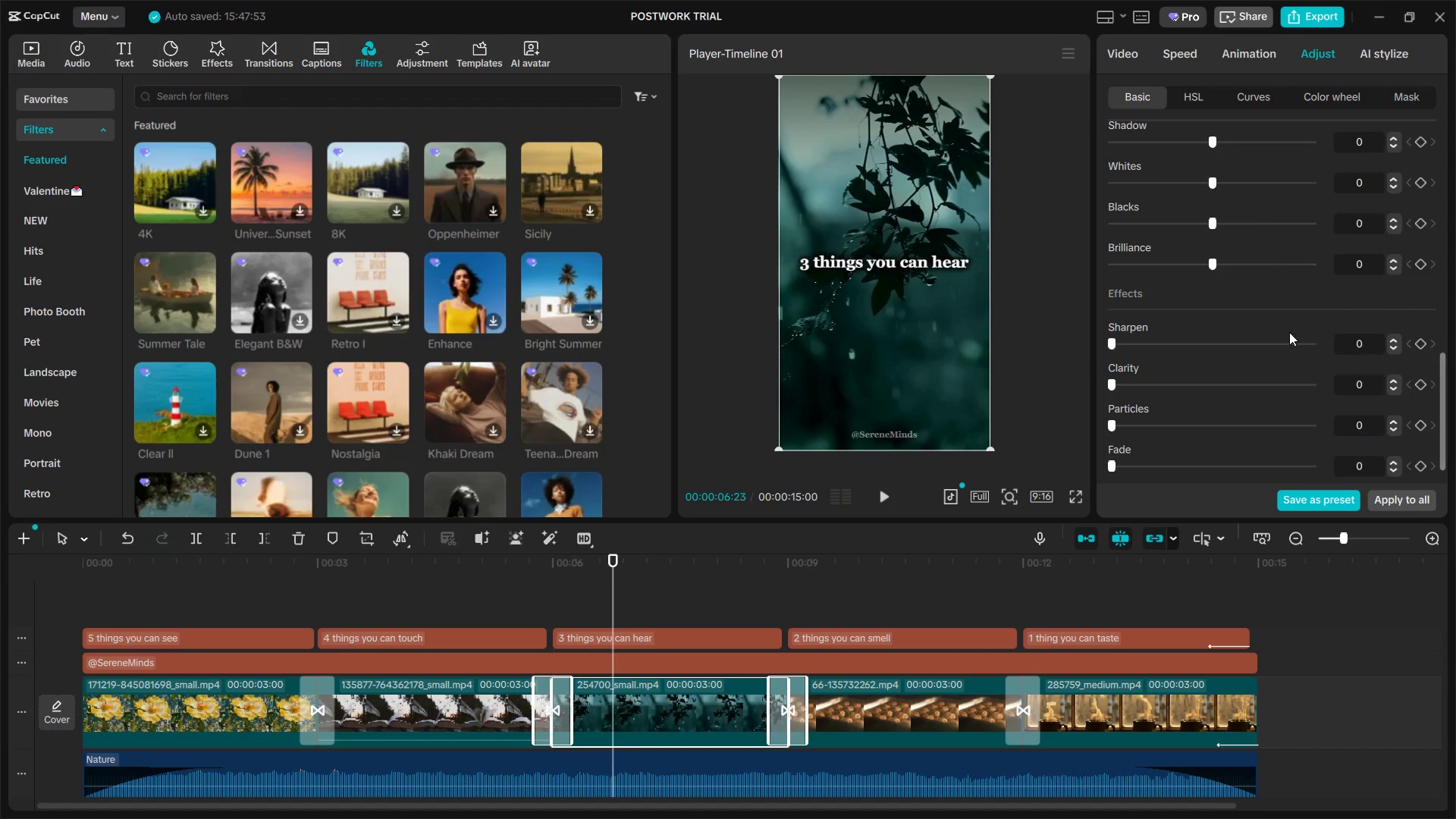 
scroll: coordinate [1266, 338], scroll_direction: down, amount: 2.0
 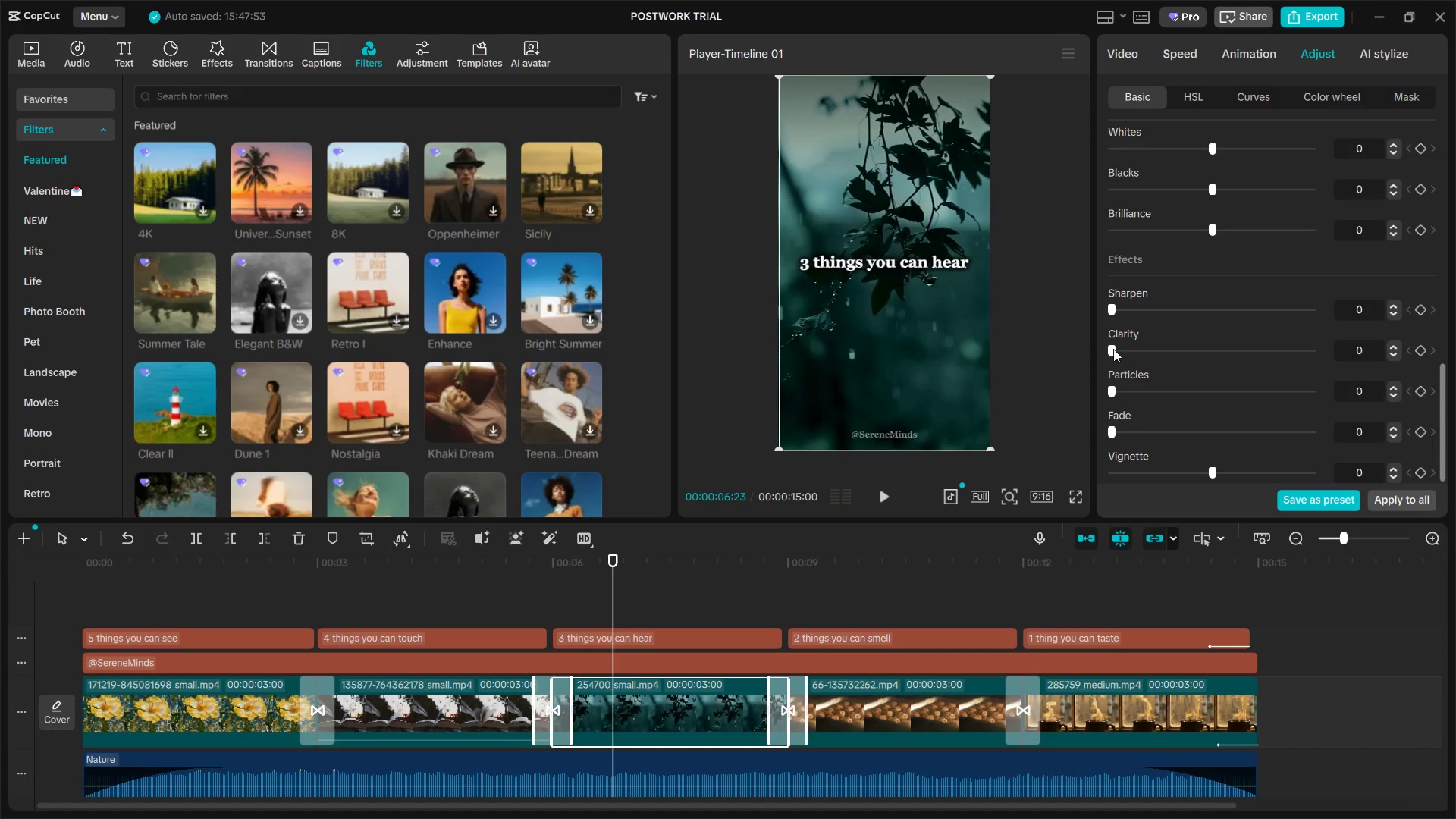 
left_click_drag(start_coordinate=[1109, 348], to_coordinate=[1118, 349])
 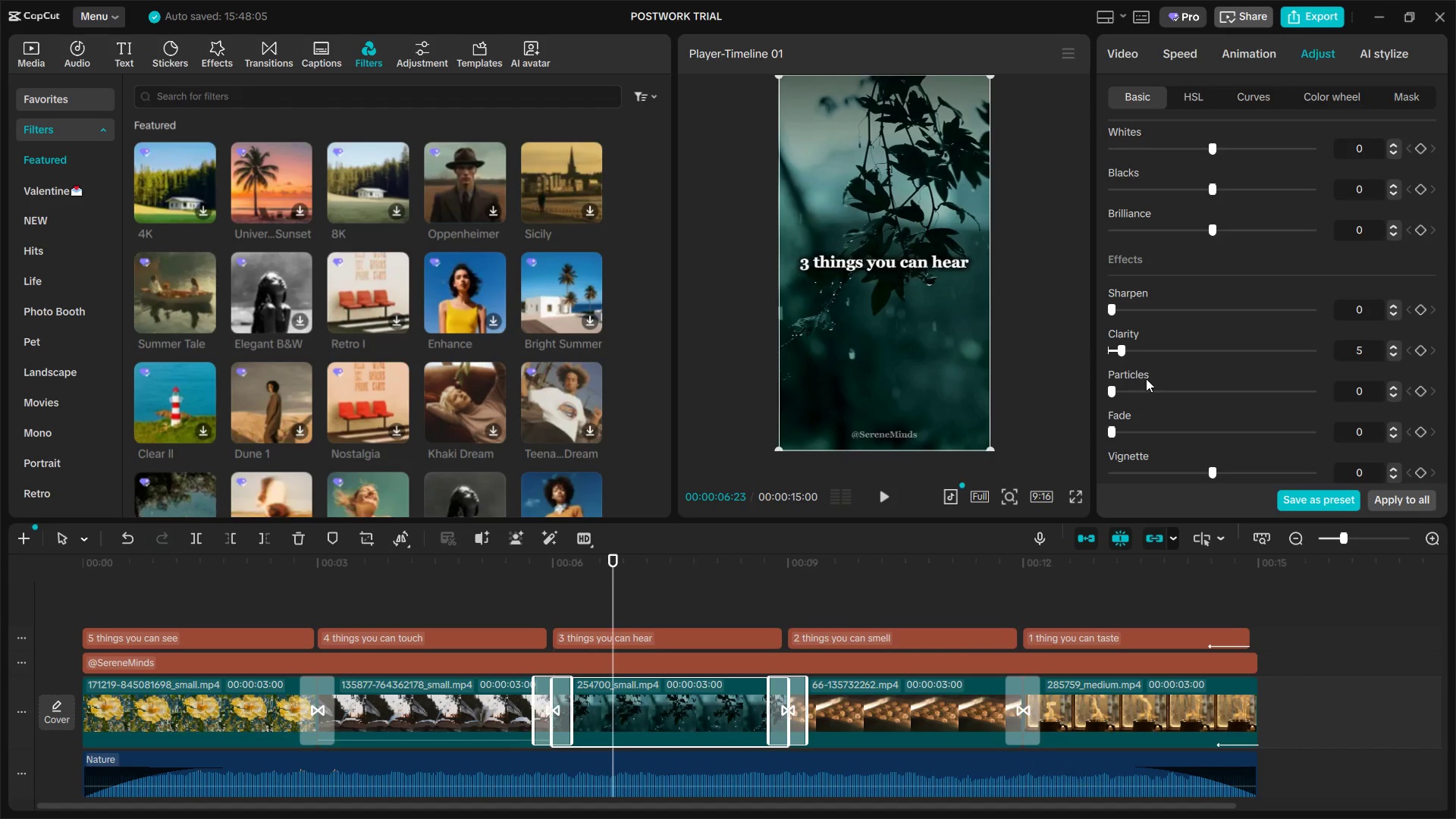 
scroll: coordinate [1210, 287], scroll_direction: up, amount: 3.0
 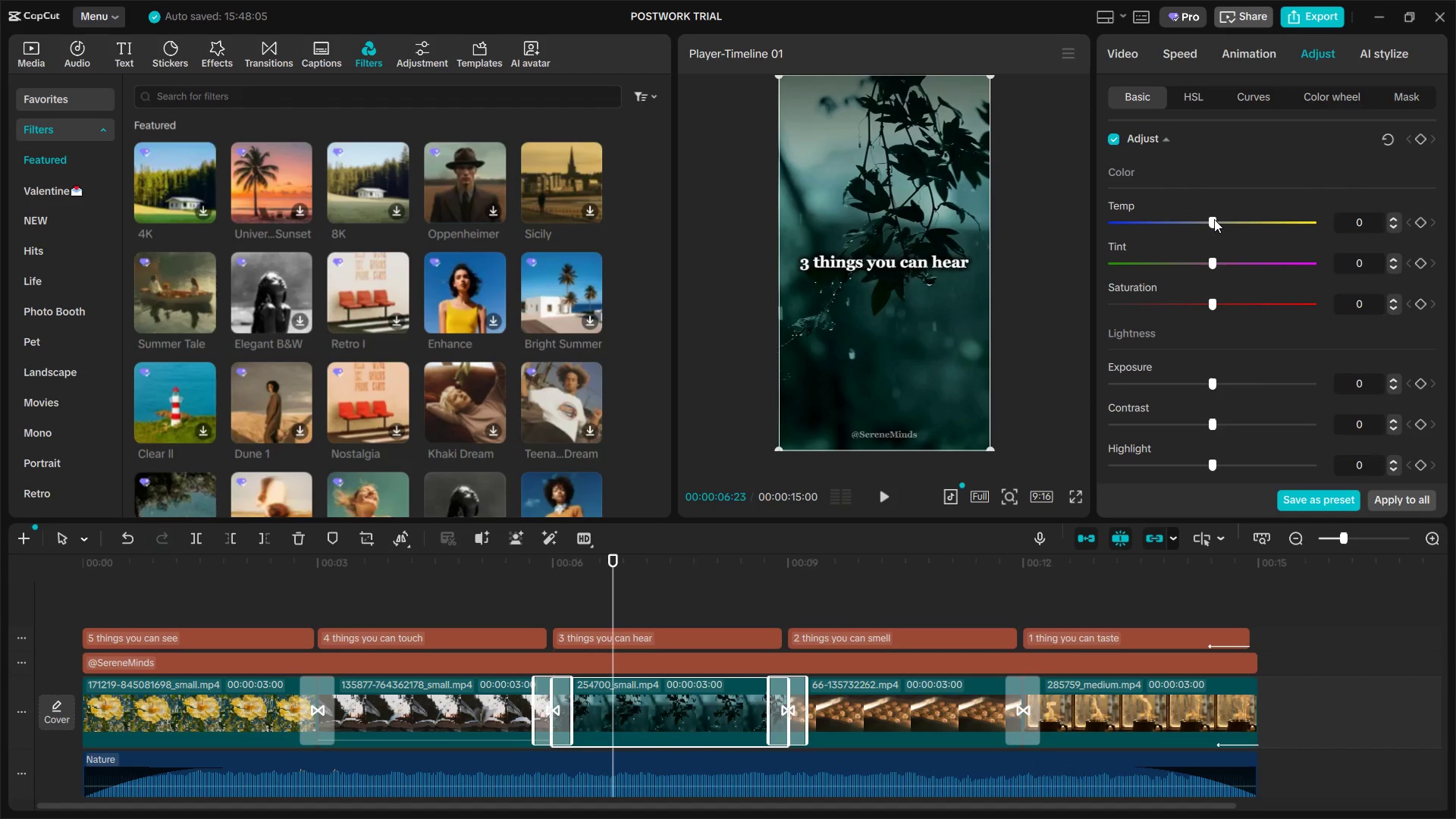 
left_click_drag(start_coordinate=[1211, 219], to_coordinate=[1203, 219])
 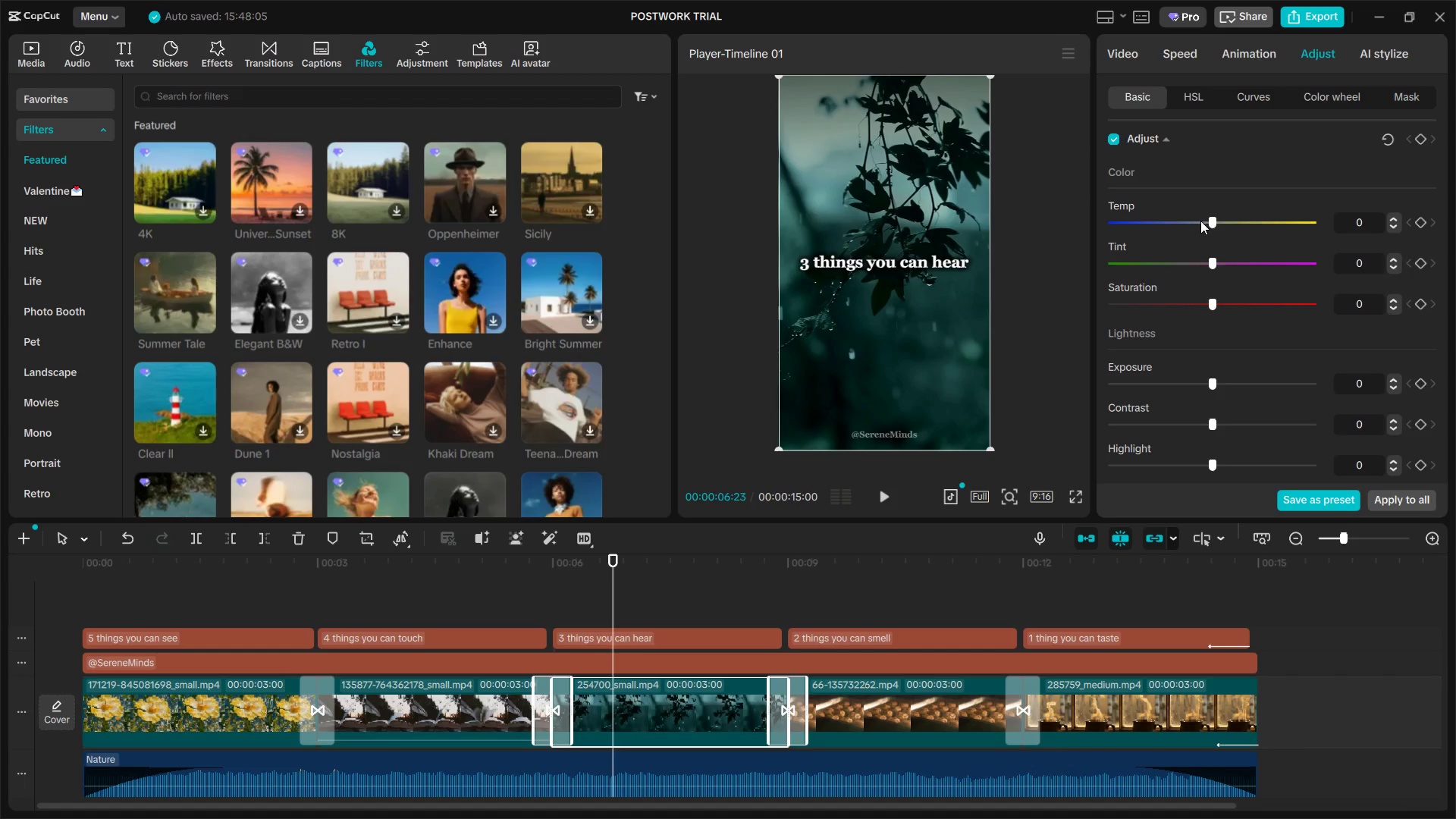 
left_click([1200, 221])
 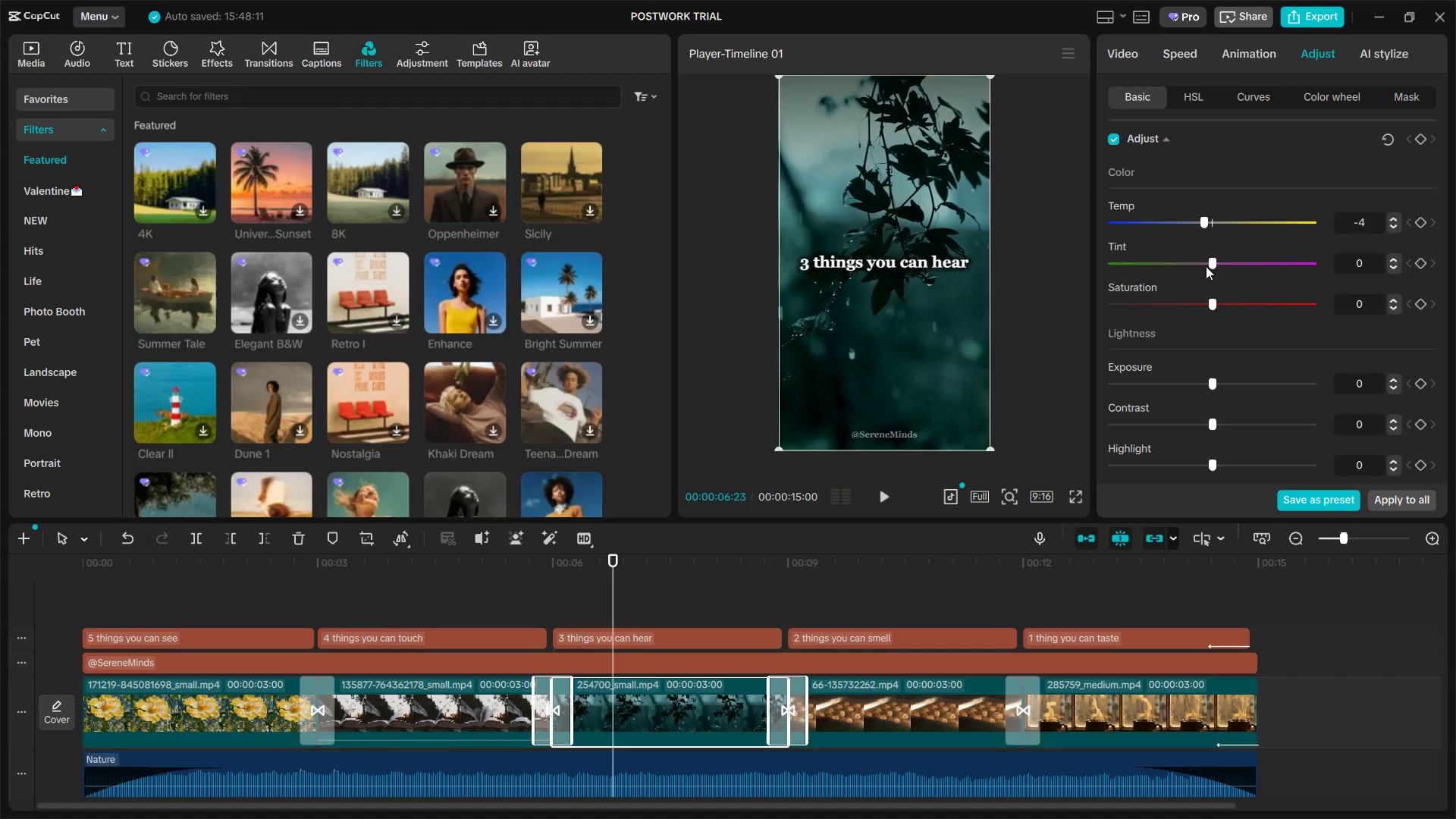 
left_click([1204, 263])
 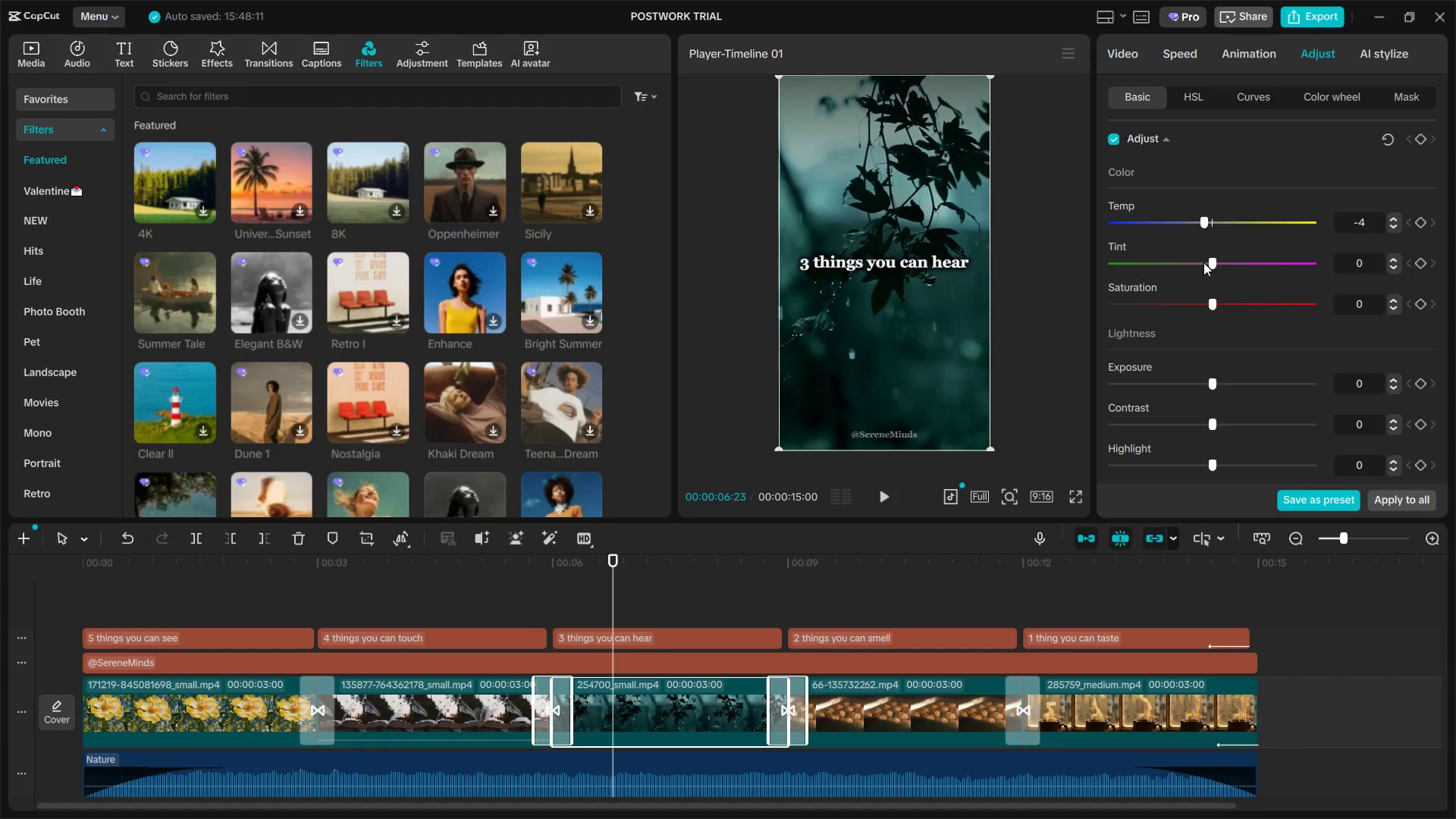 
left_click([1203, 262])
 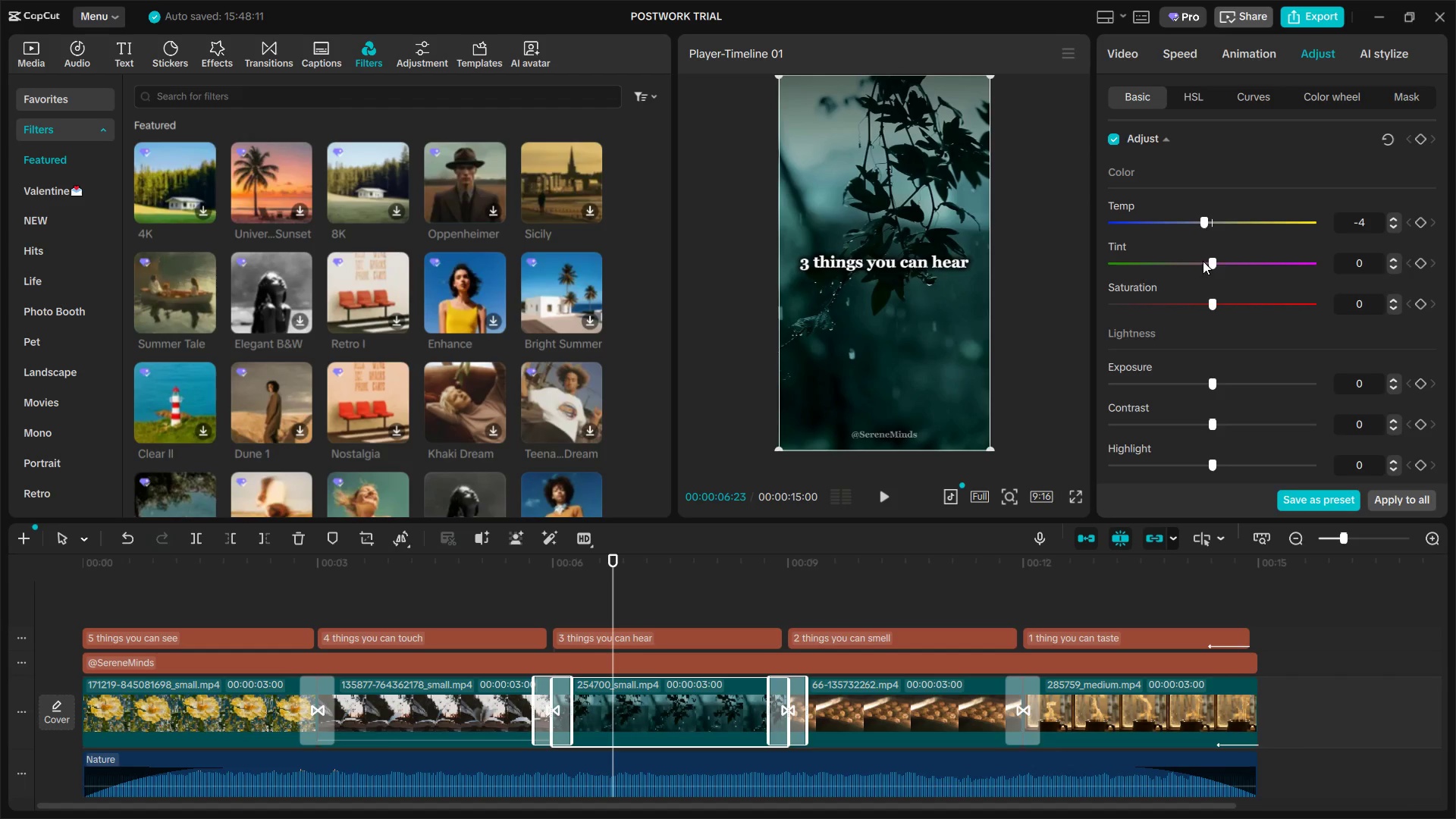 
left_click([1203, 261])
 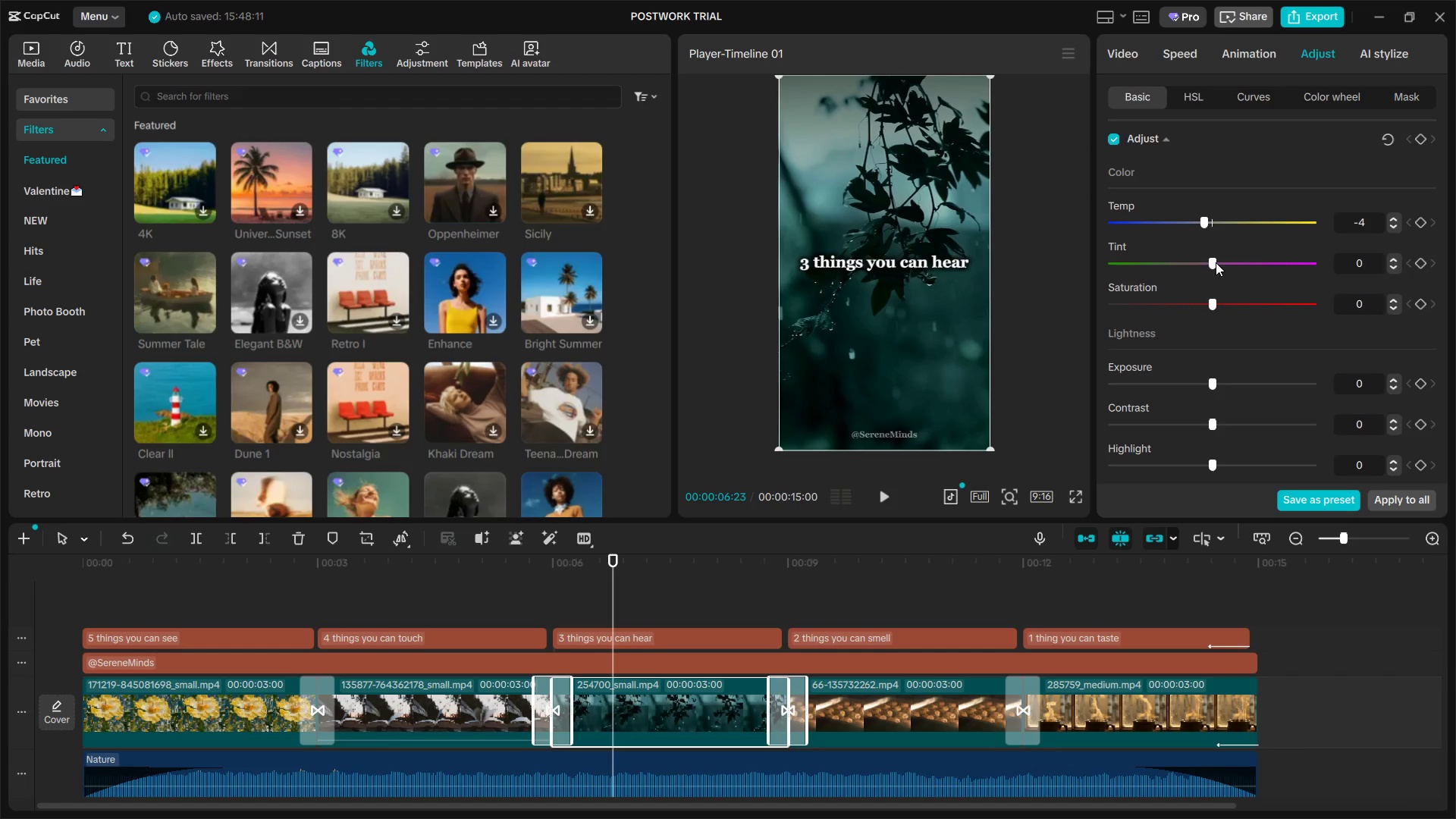 
left_click_drag(start_coordinate=[1213, 262], to_coordinate=[1200, 262])
 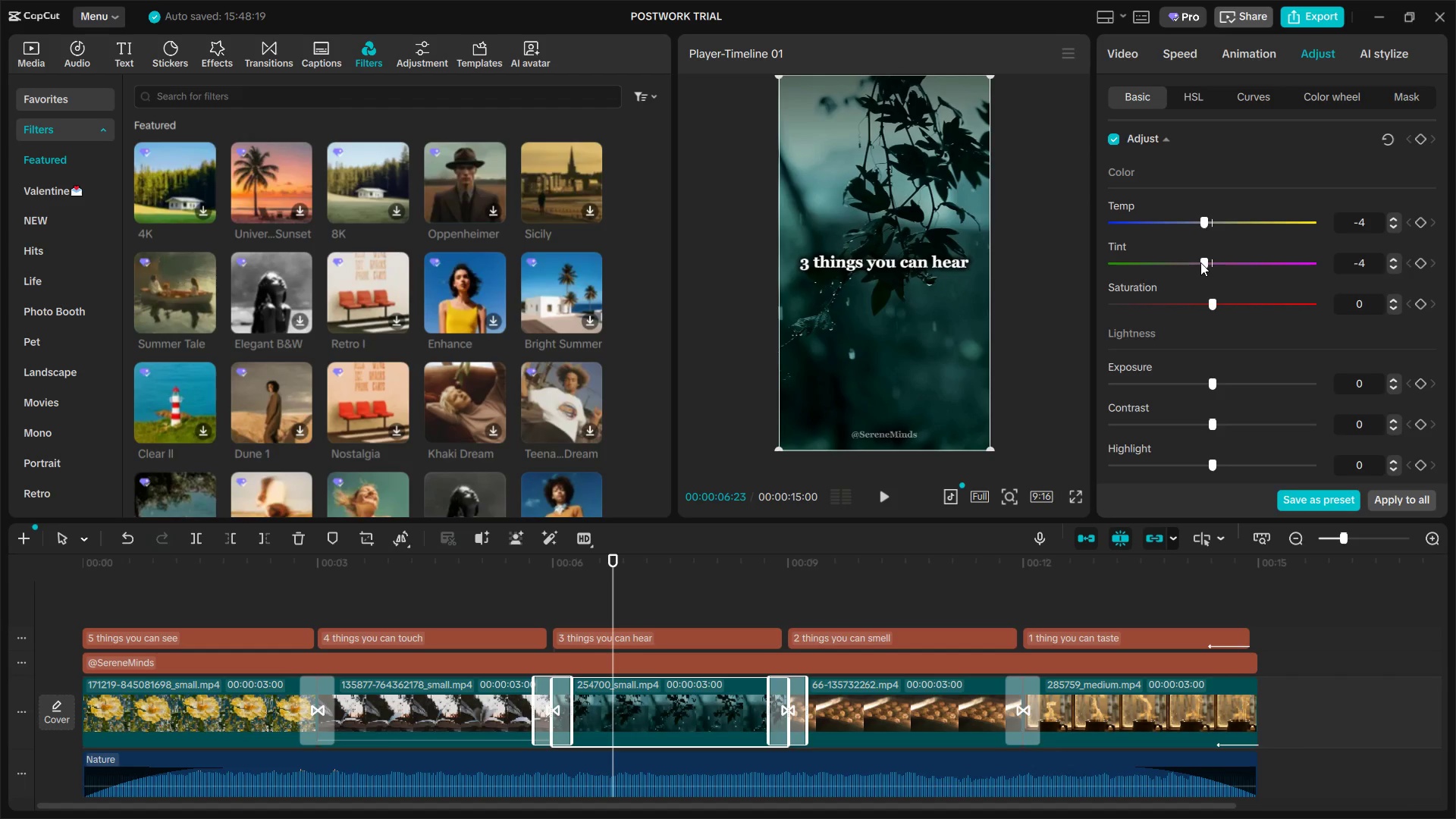 
key(Space)
 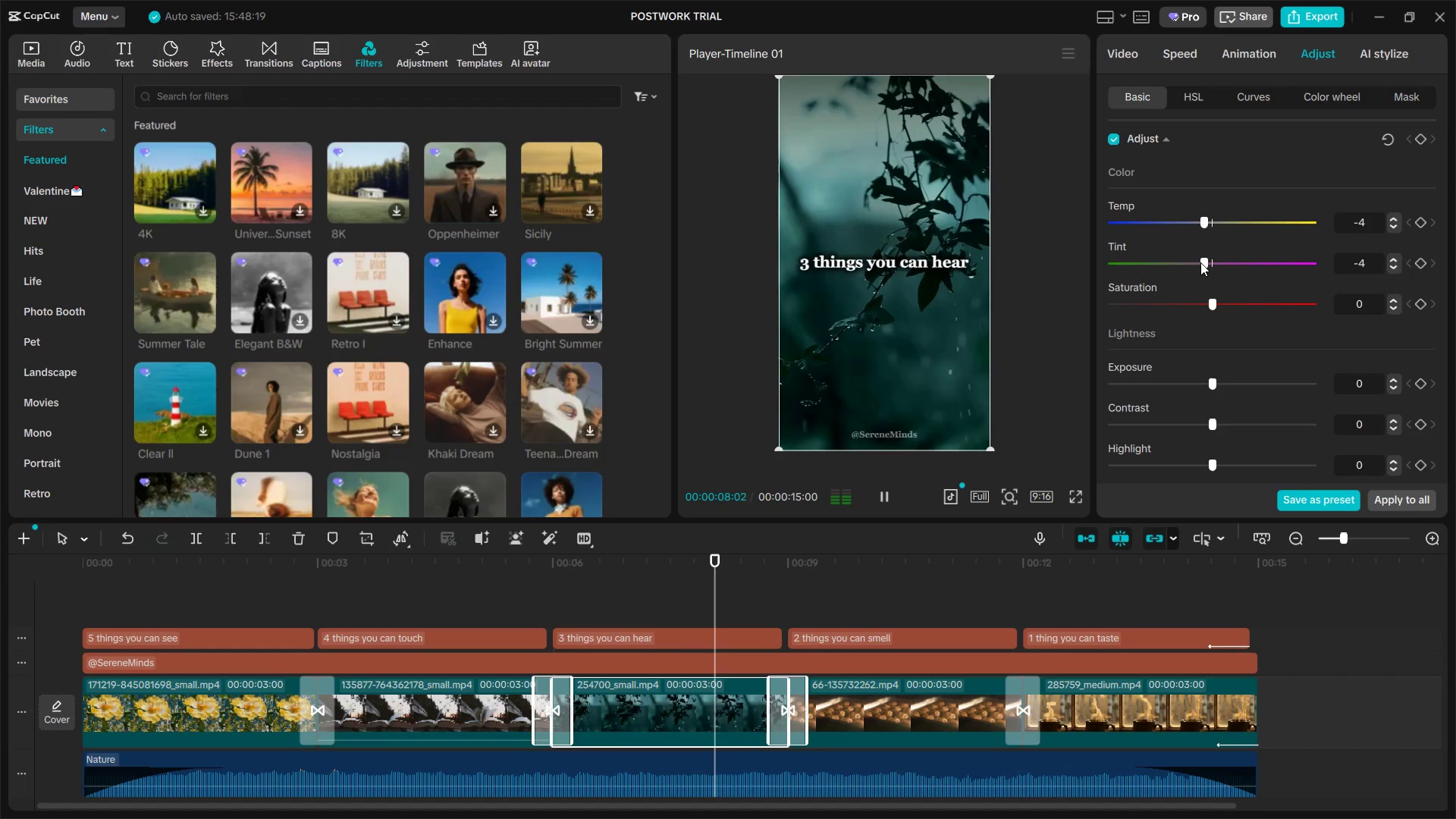 
key(Space)
 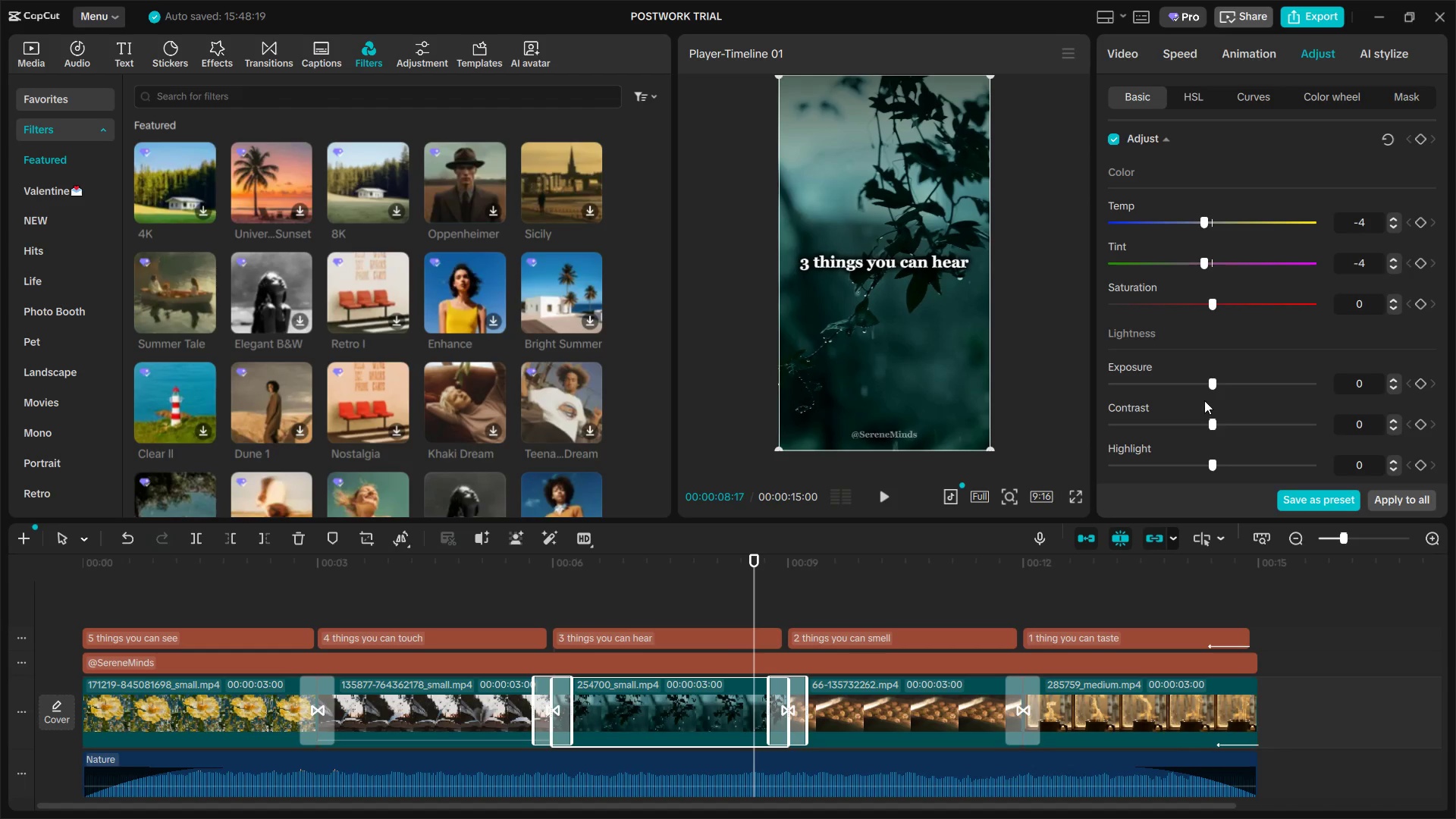 
left_click_drag(start_coordinate=[1213, 422], to_coordinate=[1188, 435])
 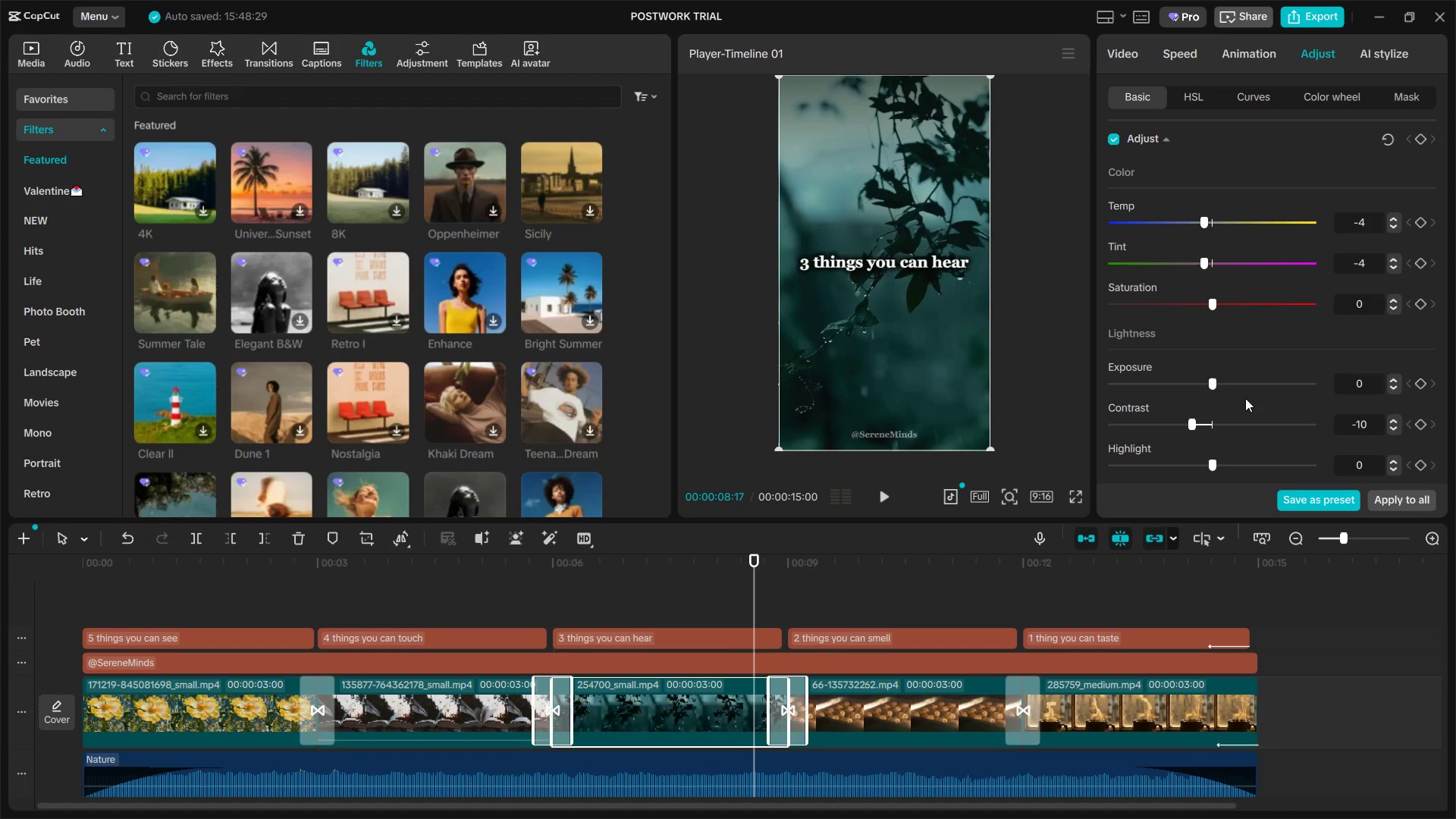 
scroll: coordinate [1245, 398], scroll_direction: down, amount: 1.0
 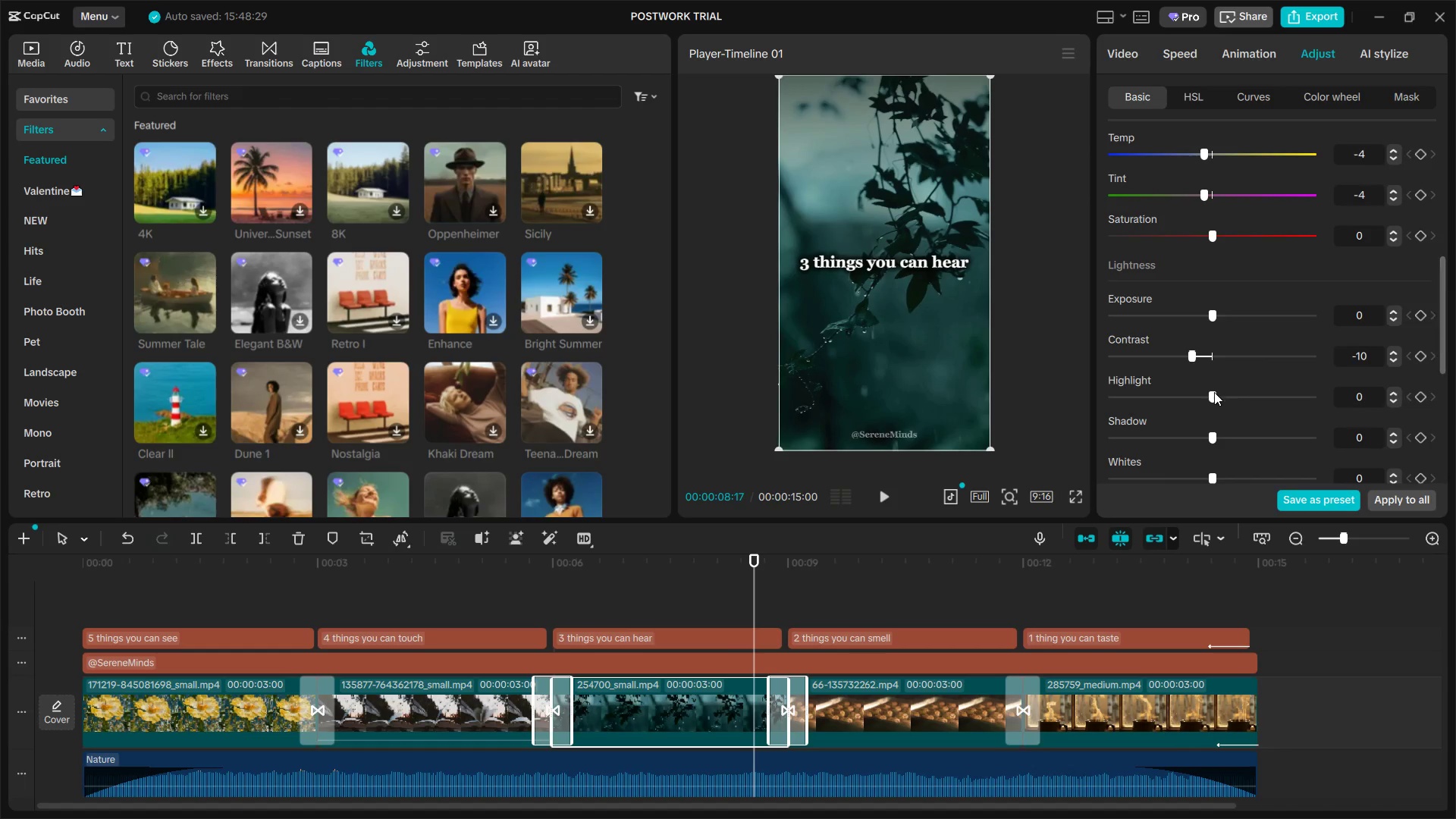 
left_click_drag(start_coordinate=[1210, 394], to_coordinate=[1227, 403])
 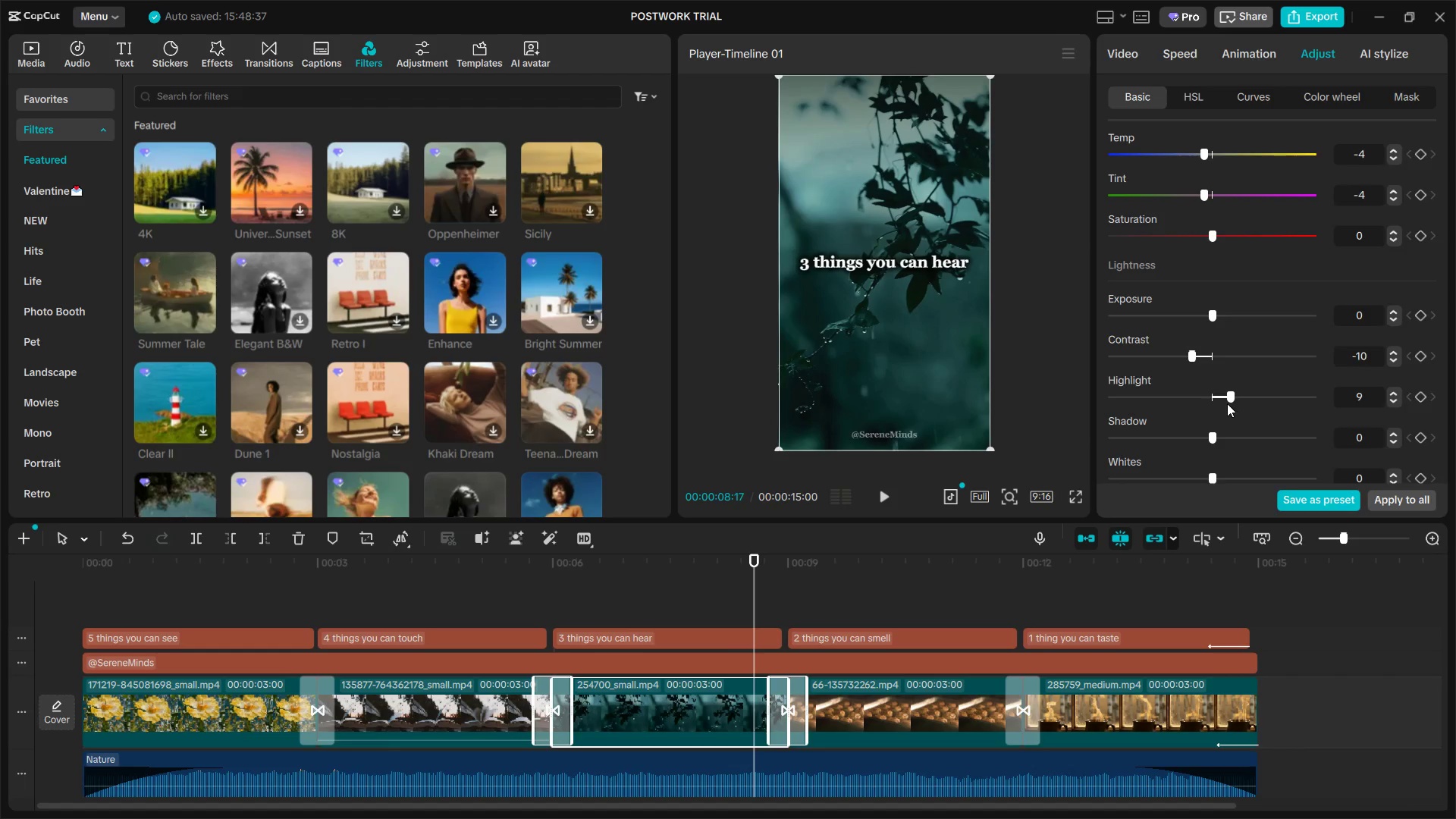 
scroll: coordinate [1227, 403], scroll_direction: down, amount: 5.0
 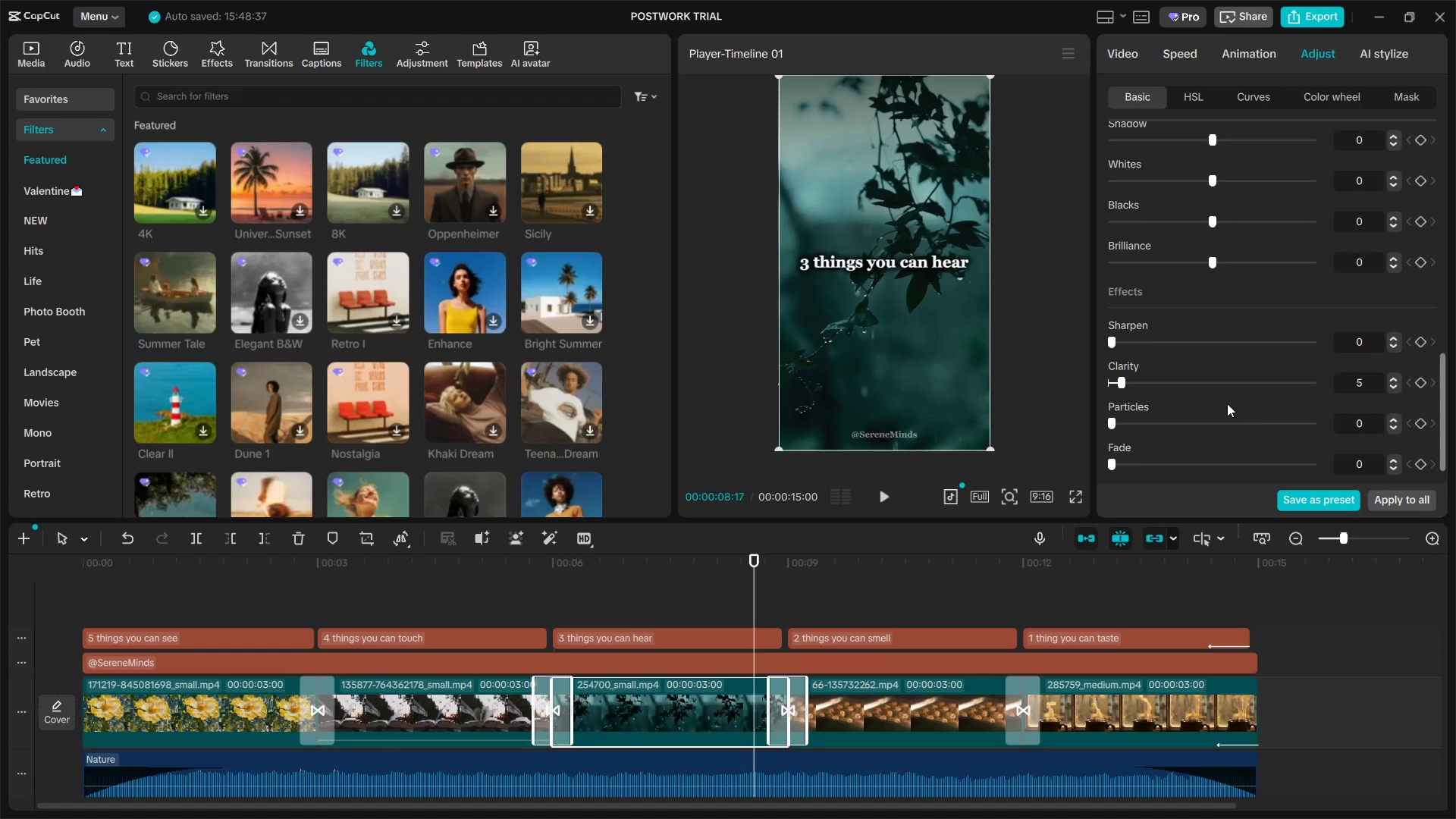 
key(Space)
 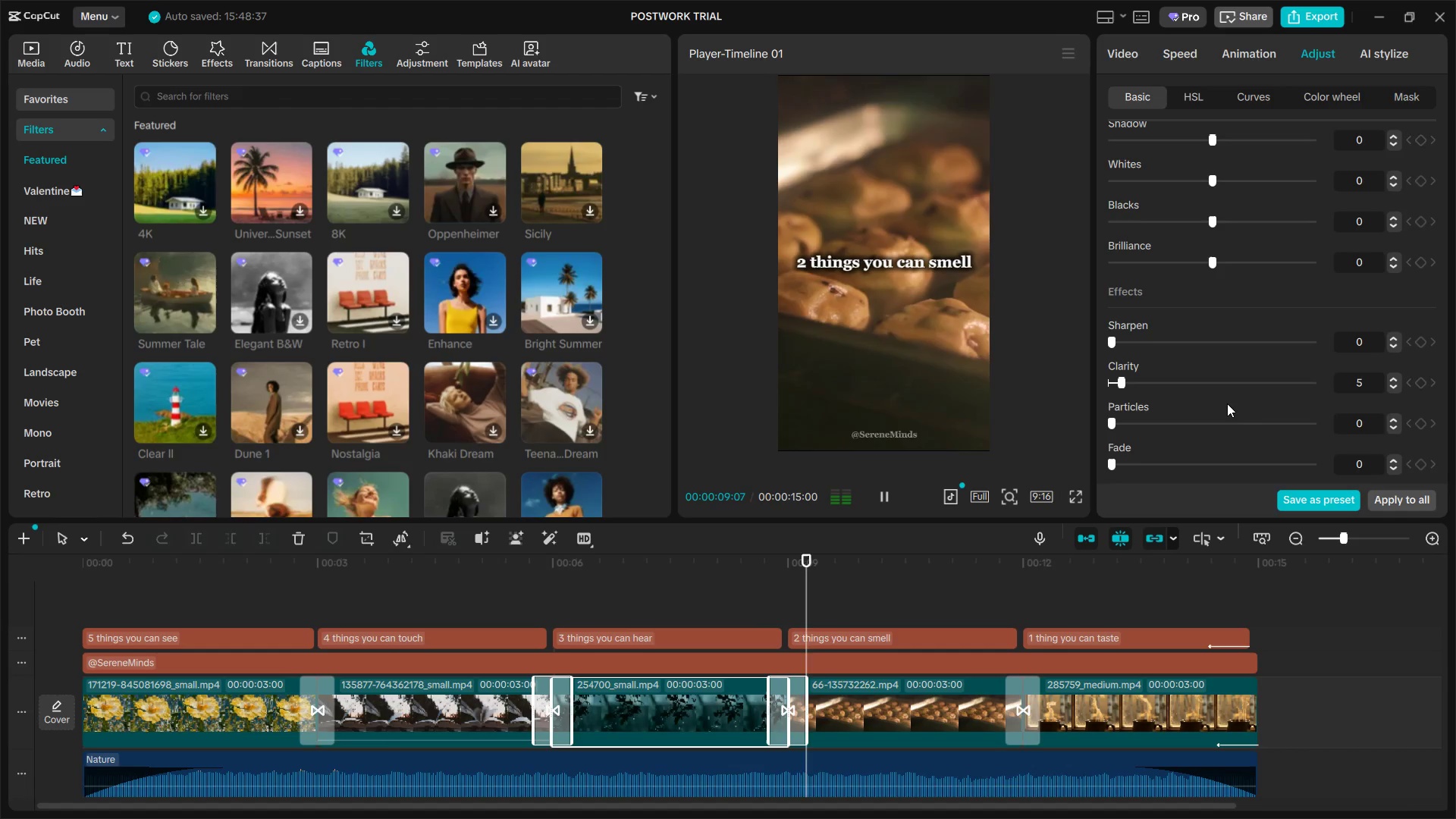 
key(Space)
 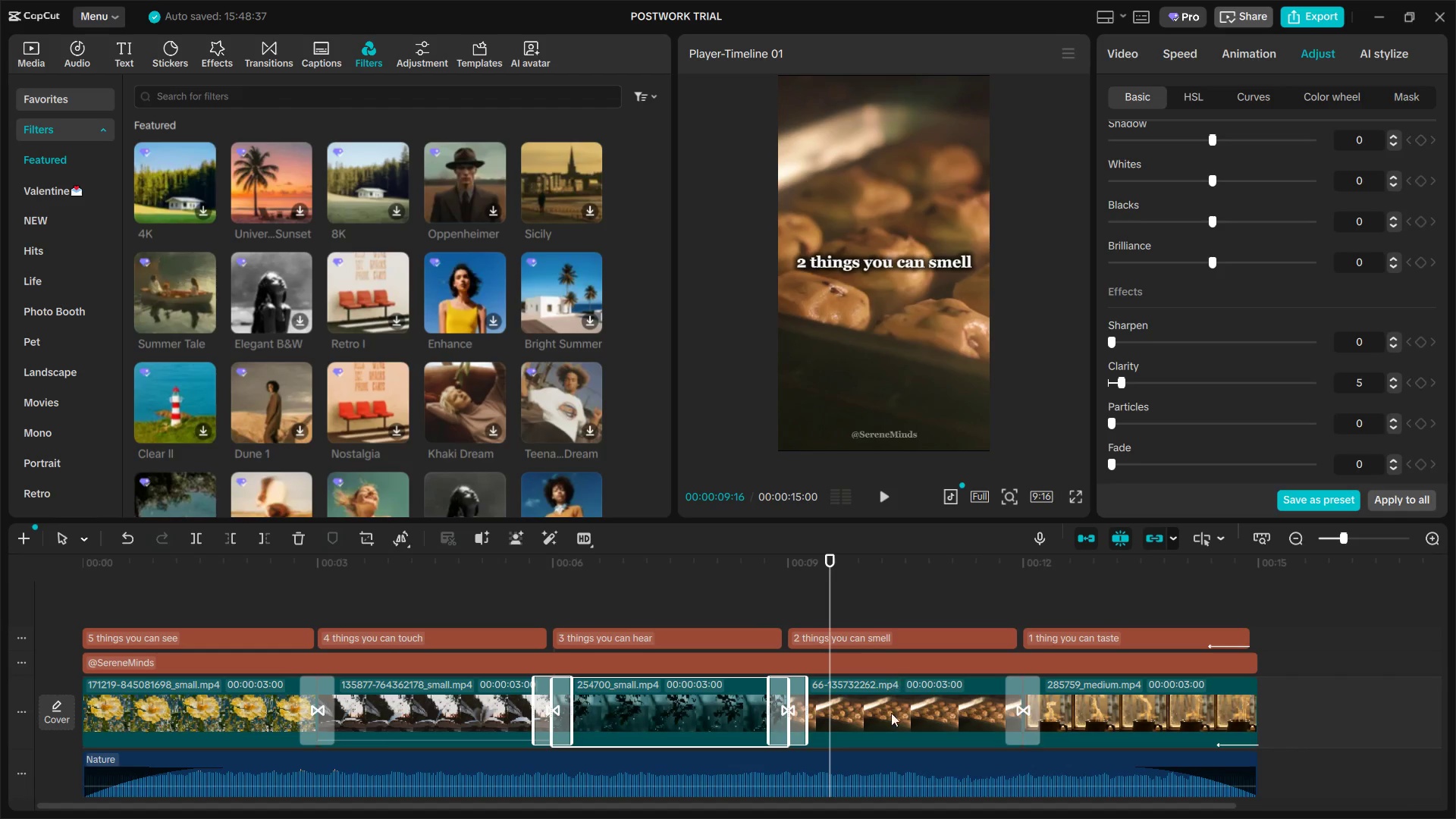 
left_click([924, 710])
 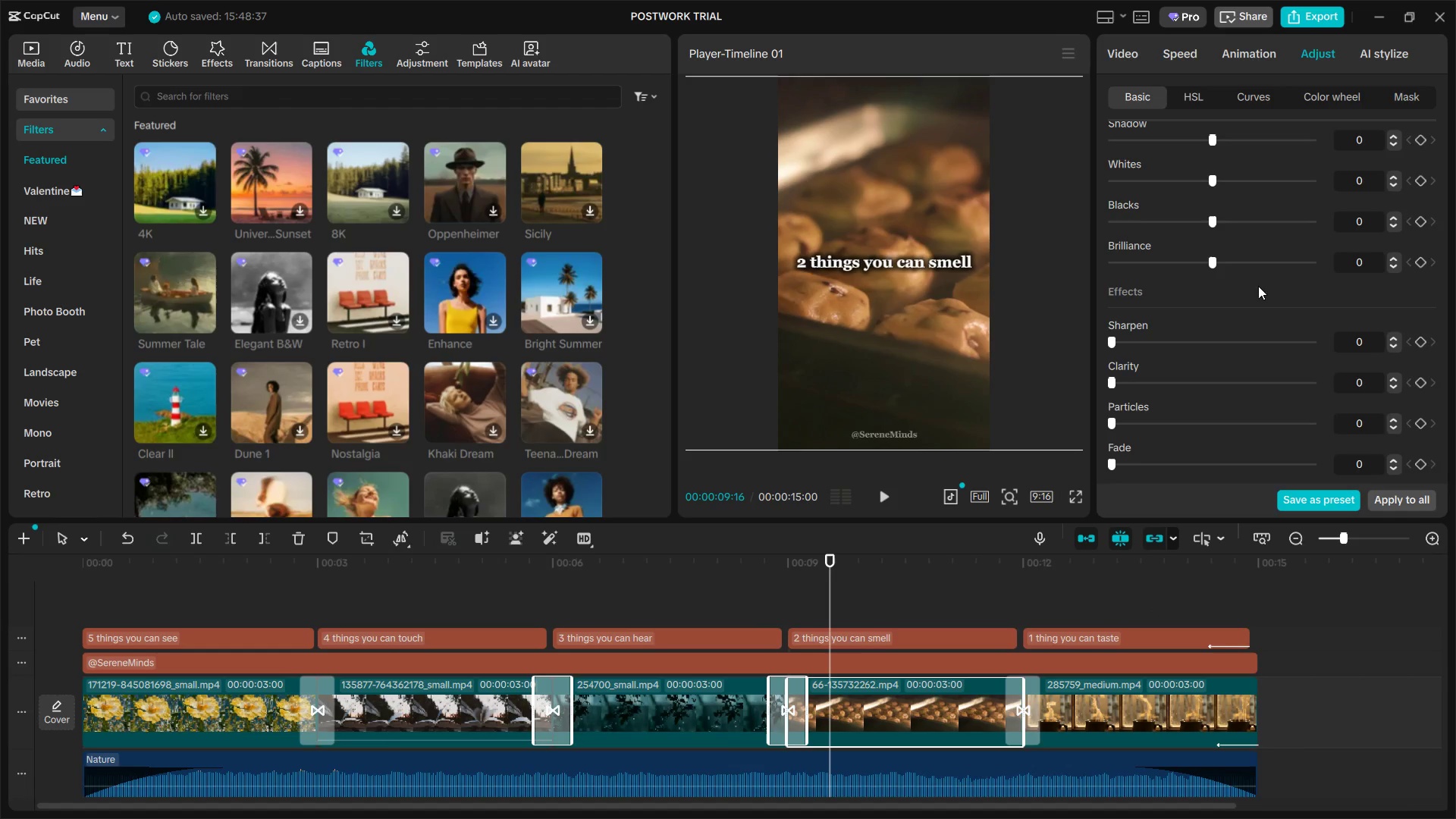 
scroll: coordinate [1252, 279], scroll_direction: up, amount: 10.0
 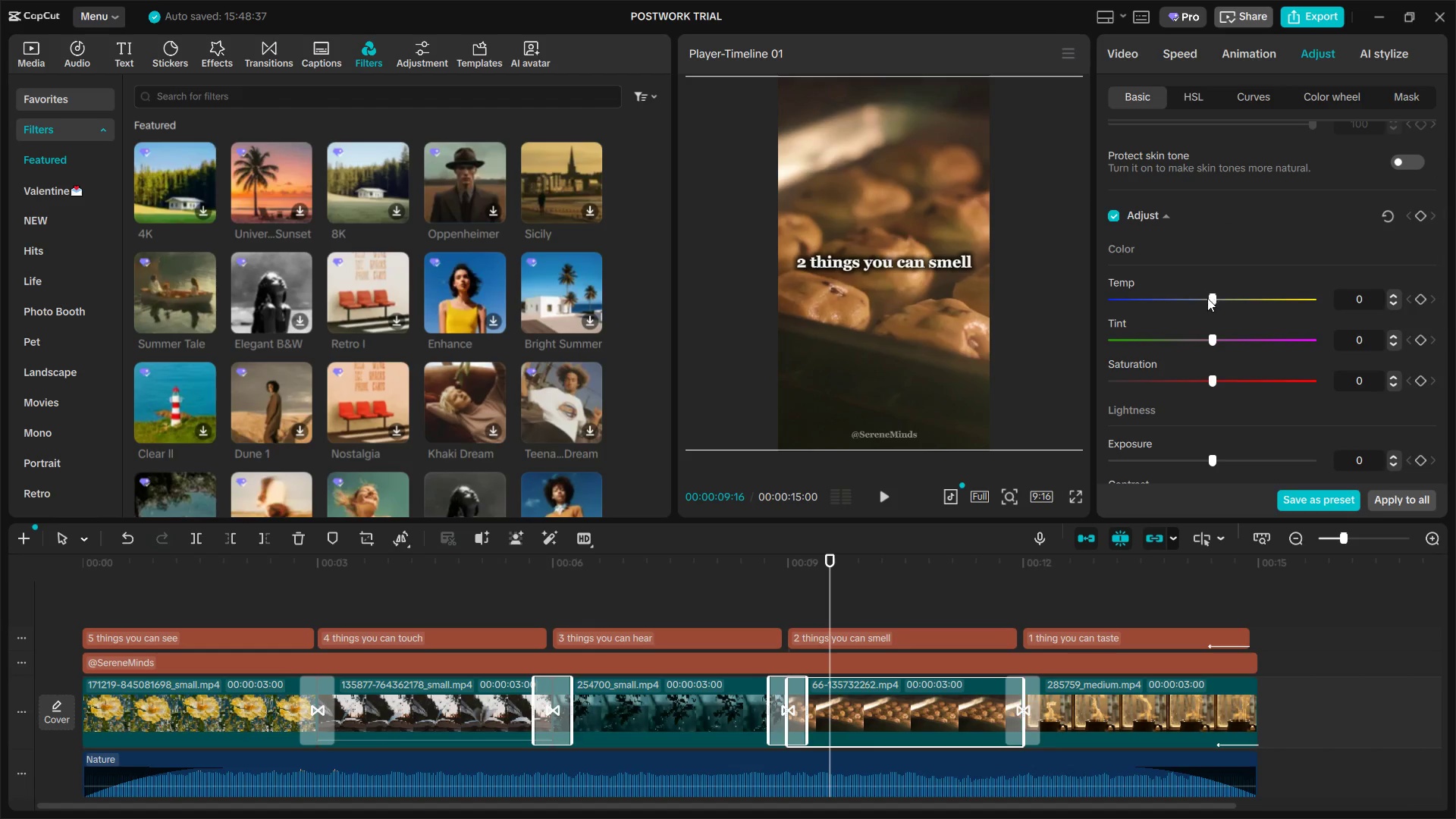 
left_click([1202, 297])
 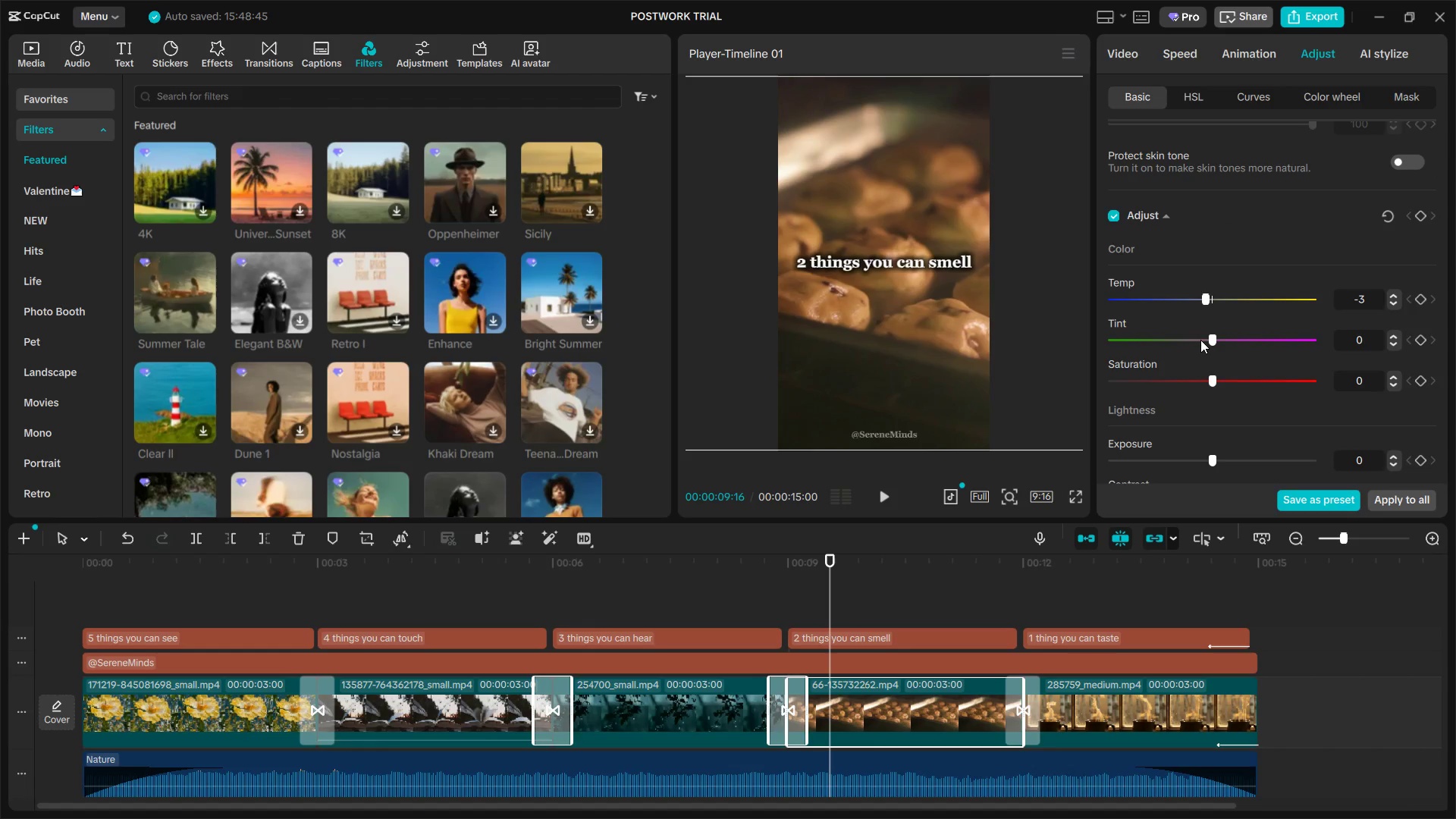 
left_click([1203, 340])
 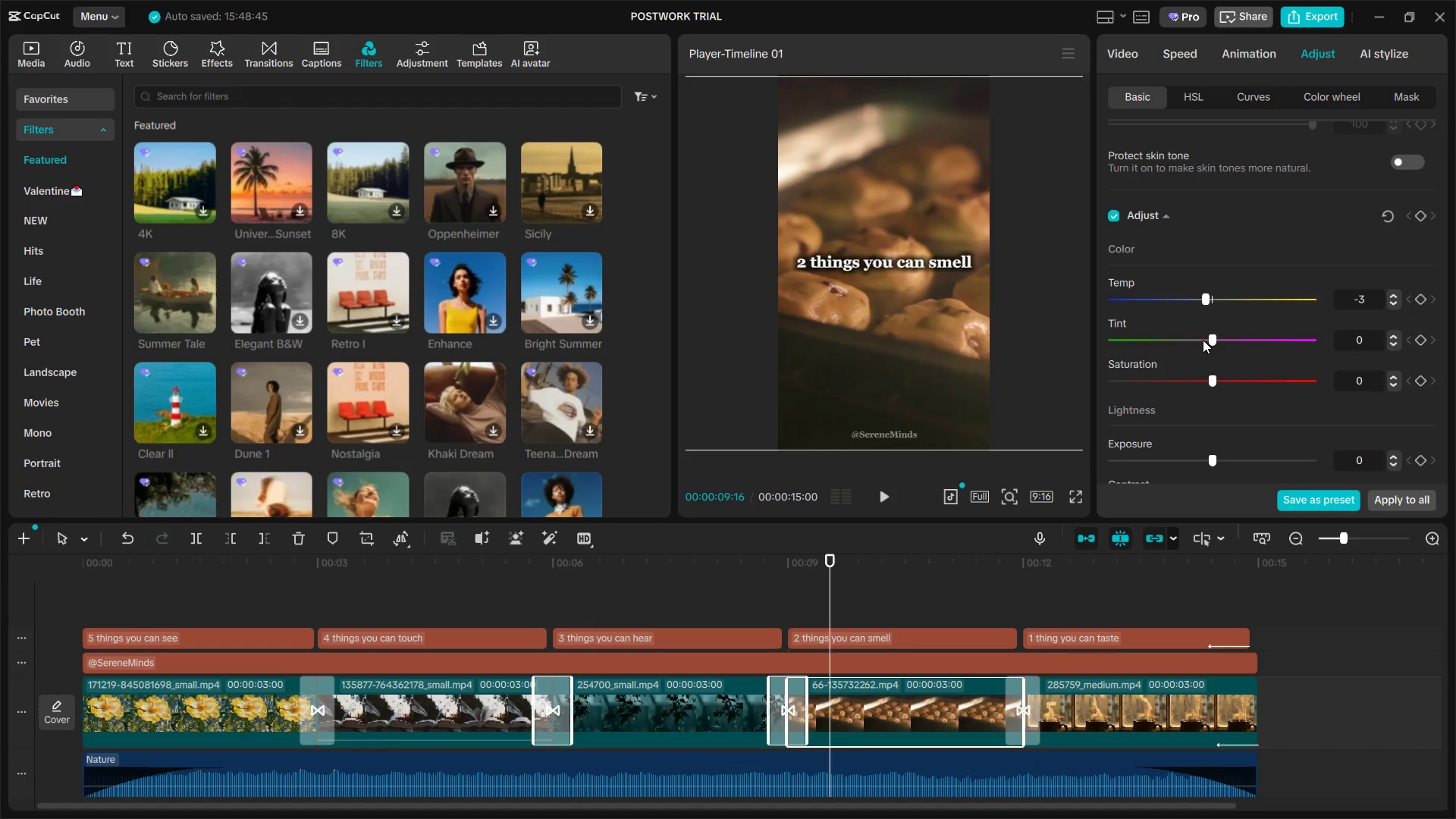 
left_click([1202, 339])
 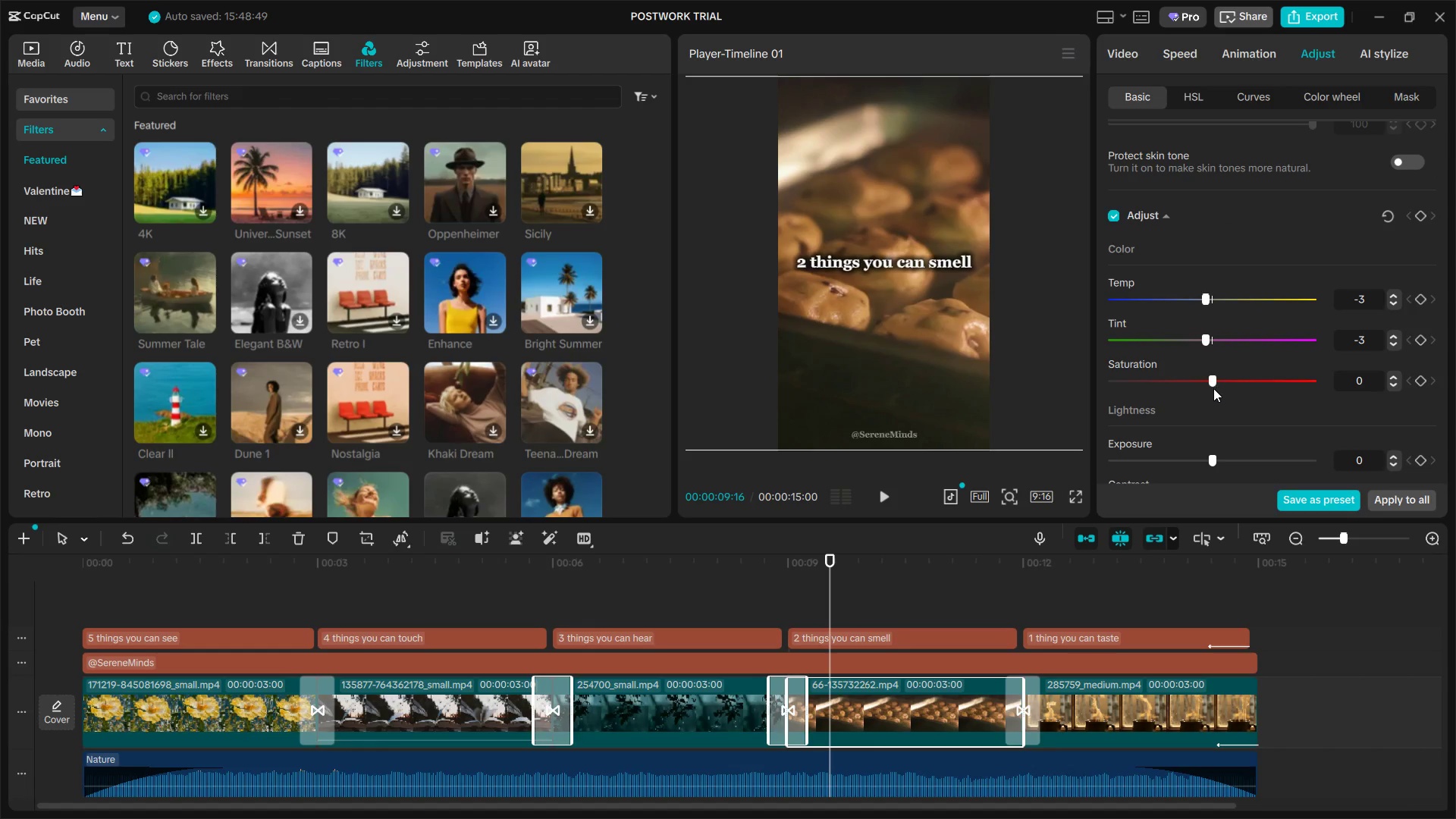 
scroll: coordinate [1218, 401], scroll_direction: down, amount: 1.0
 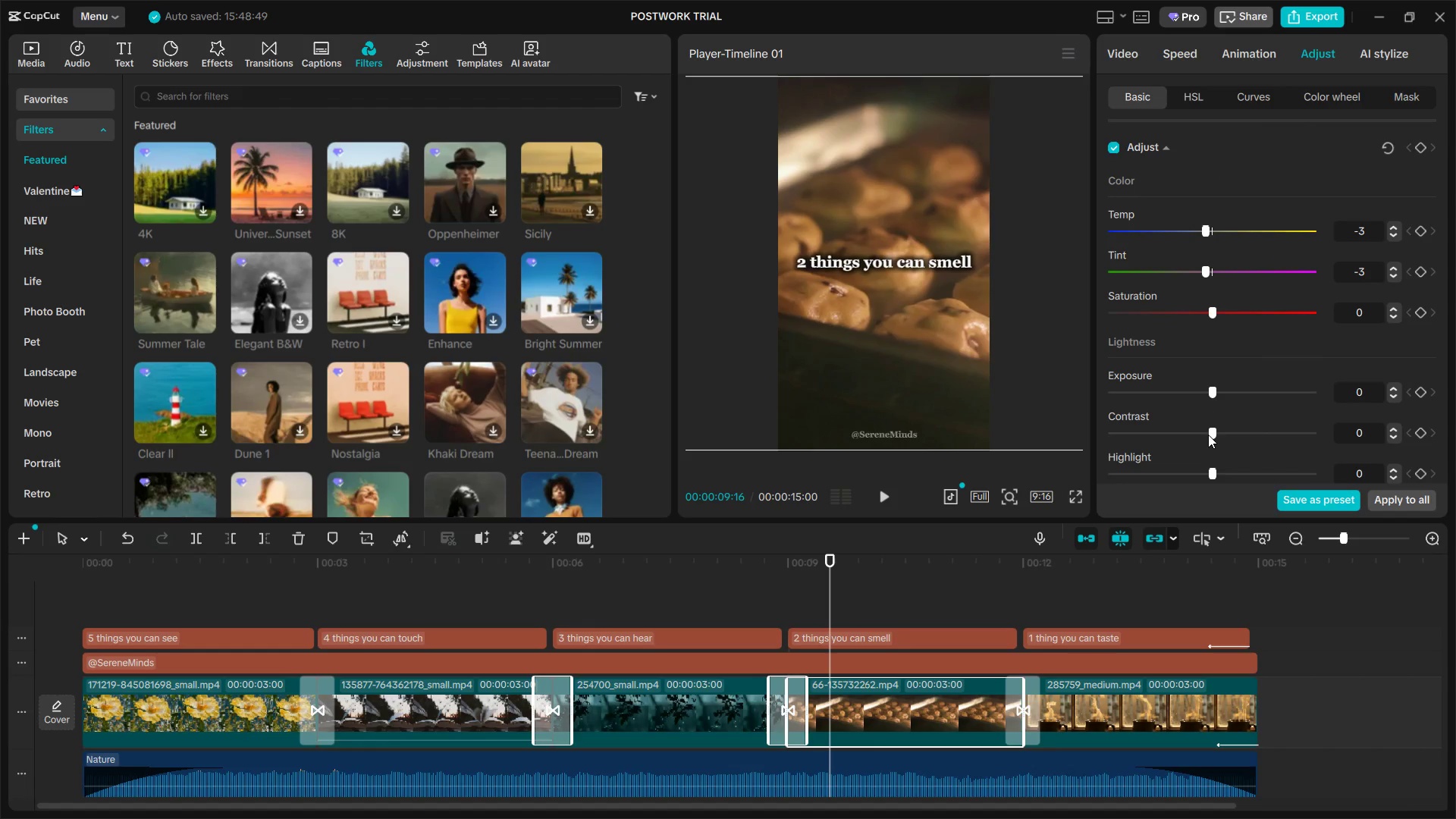 
left_click_drag(start_coordinate=[1208, 435], to_coordinate=[1203, 432])
 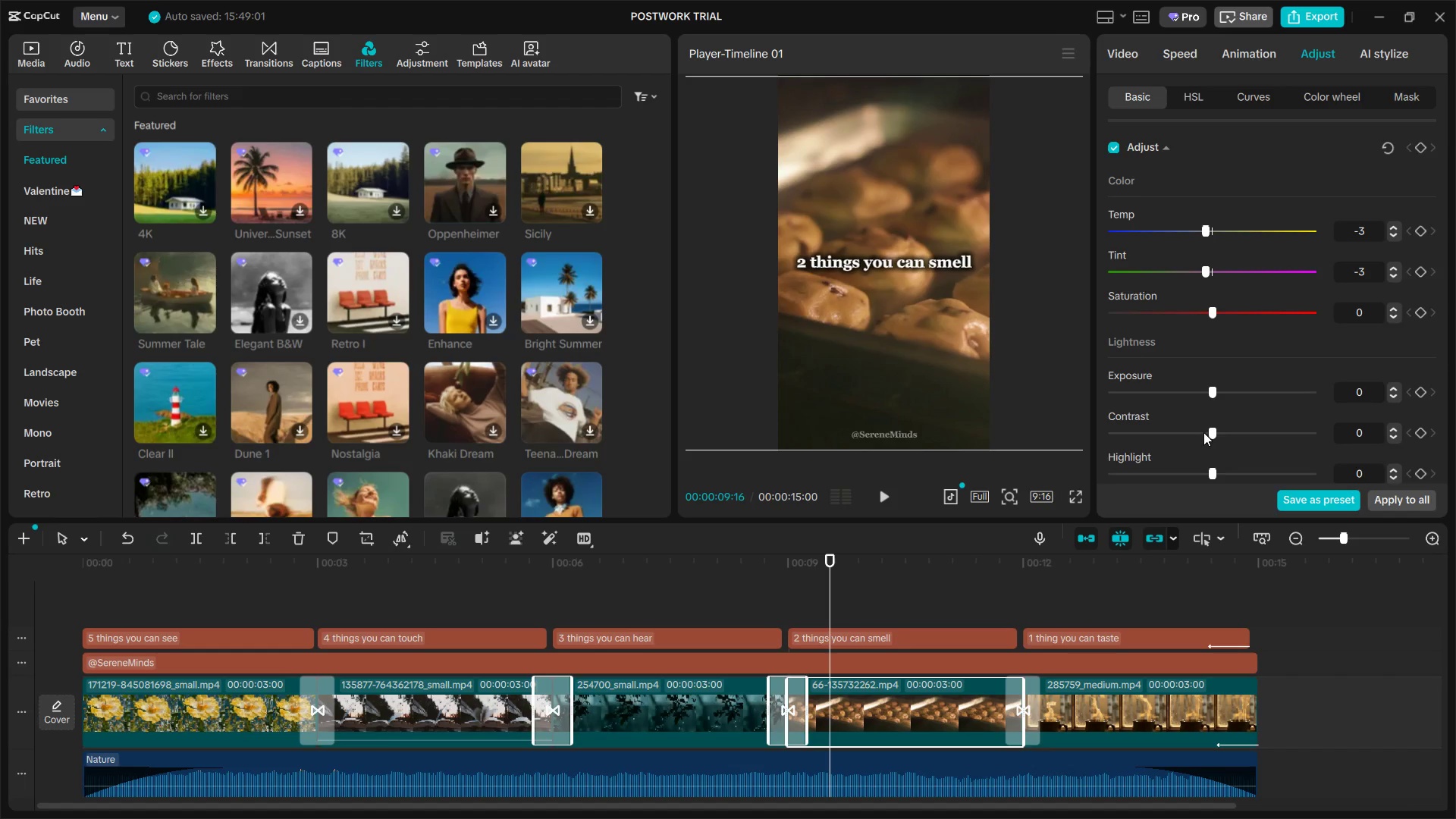 
scroll: coordinate [1203, 432], scroll_direction: down, amount: 1.0
 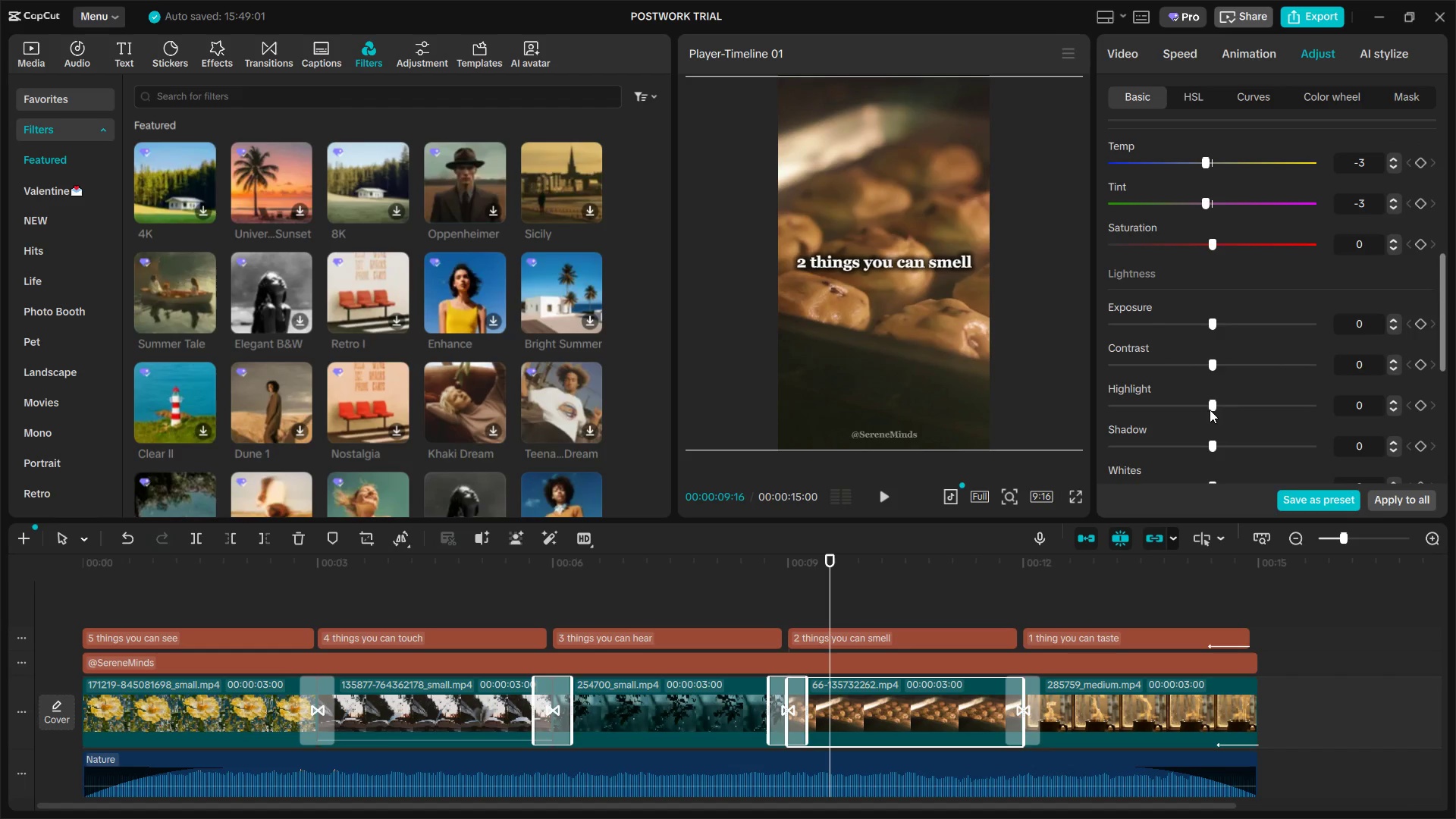 
left_click_drag(start_coordinate=[1210, 409], to_coordinate=[1216, 410])
 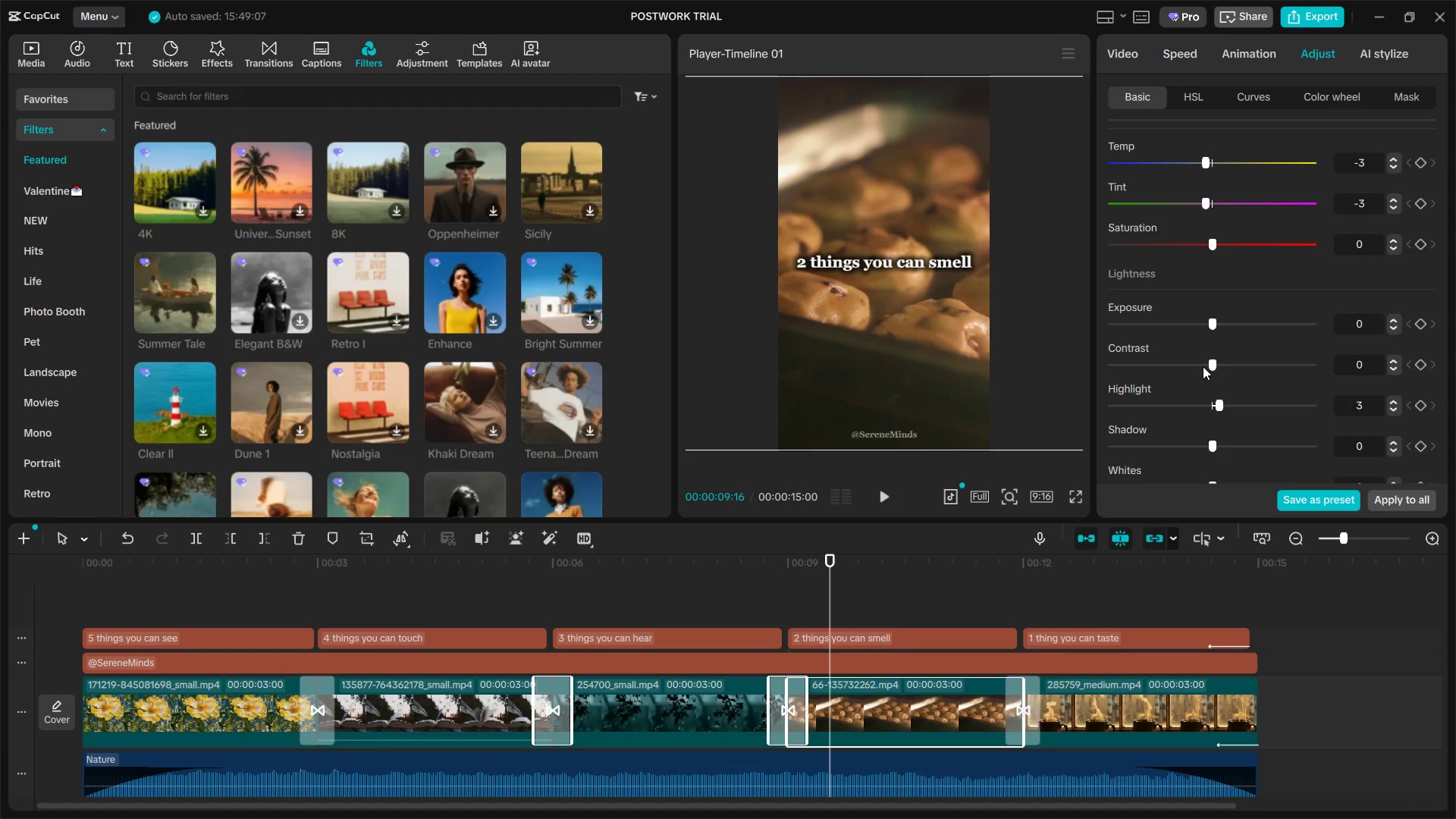 
double_click([1203, 363])
 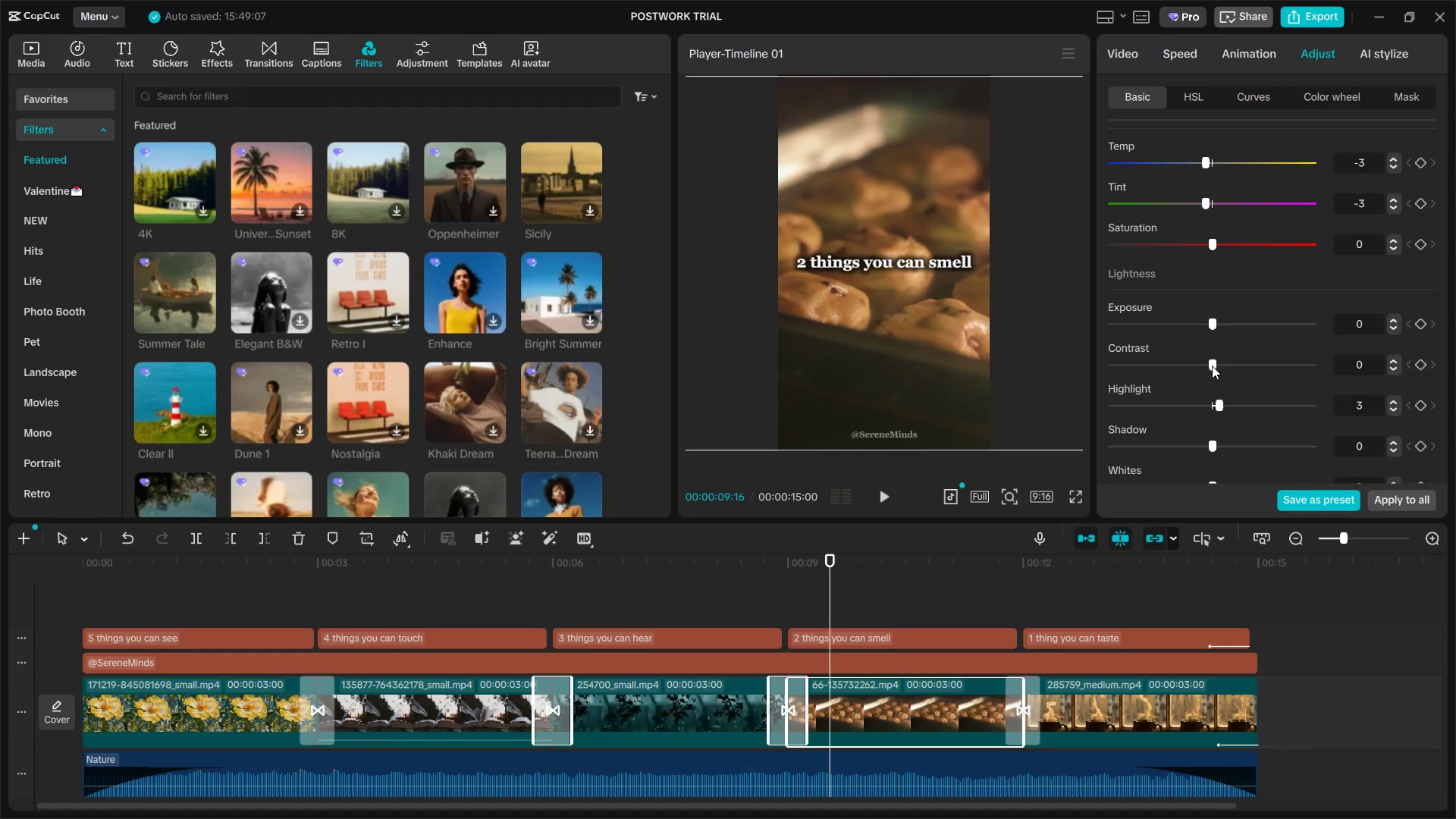 
left_click_drag(start_coordinate=[1212, 366], to_coordinate=[1204, 366])
 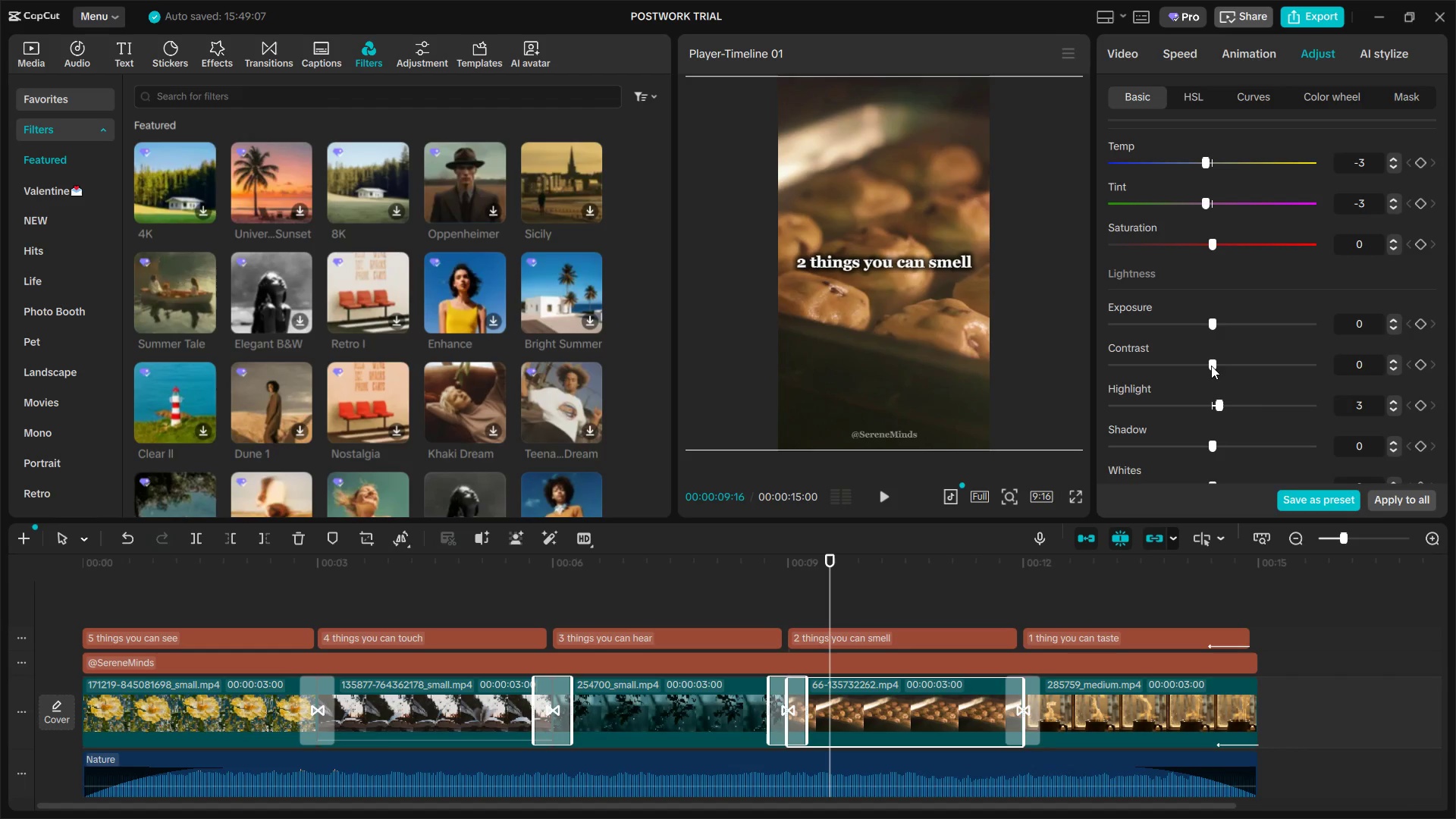 
left_click_drag(start_coordinate=[1211, 366], to_coordinate=[1203, 366])
 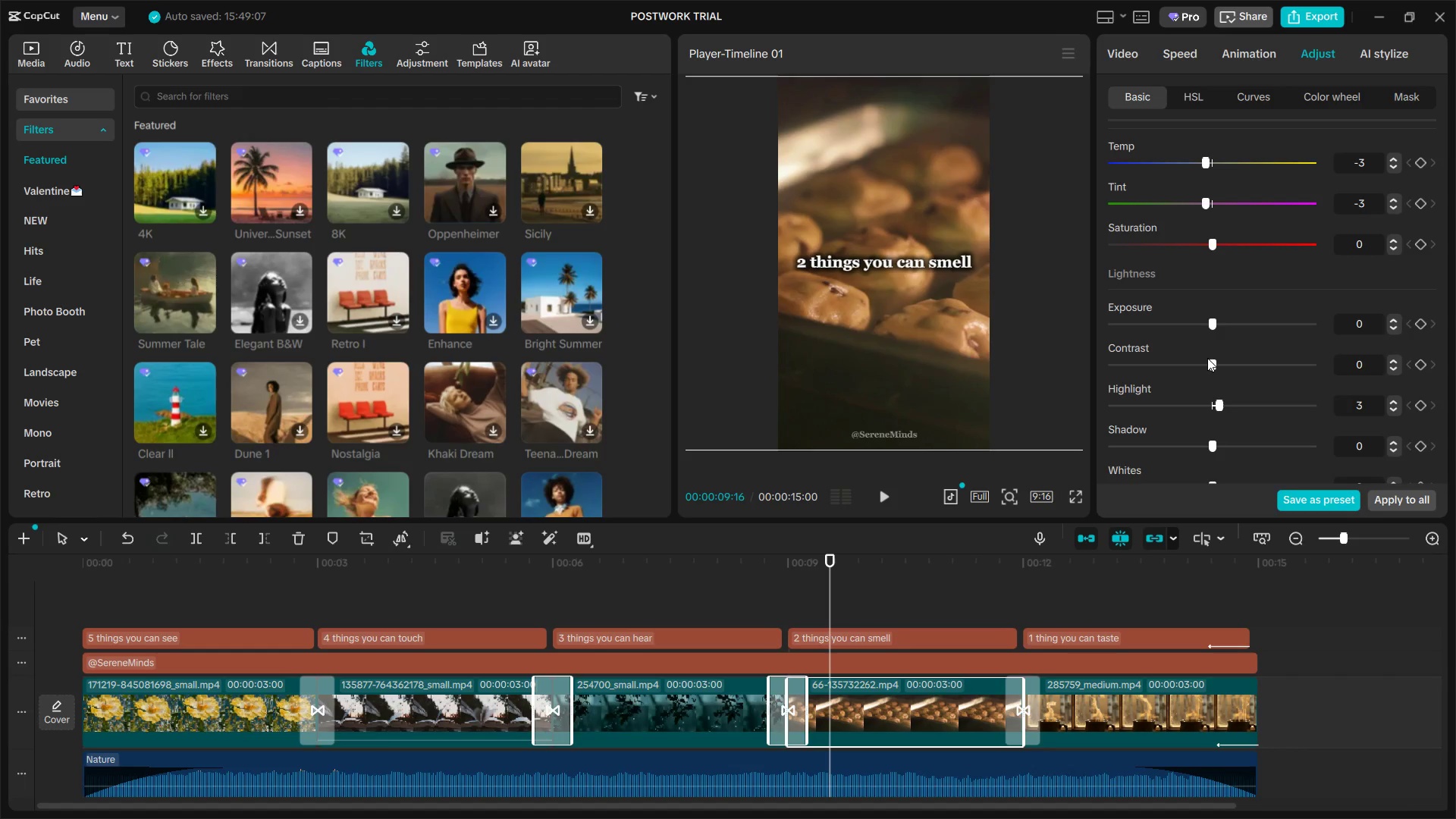 
left_click_drag(start_coordinate=[1207, 358], to_coordinate=[1202, 361])
 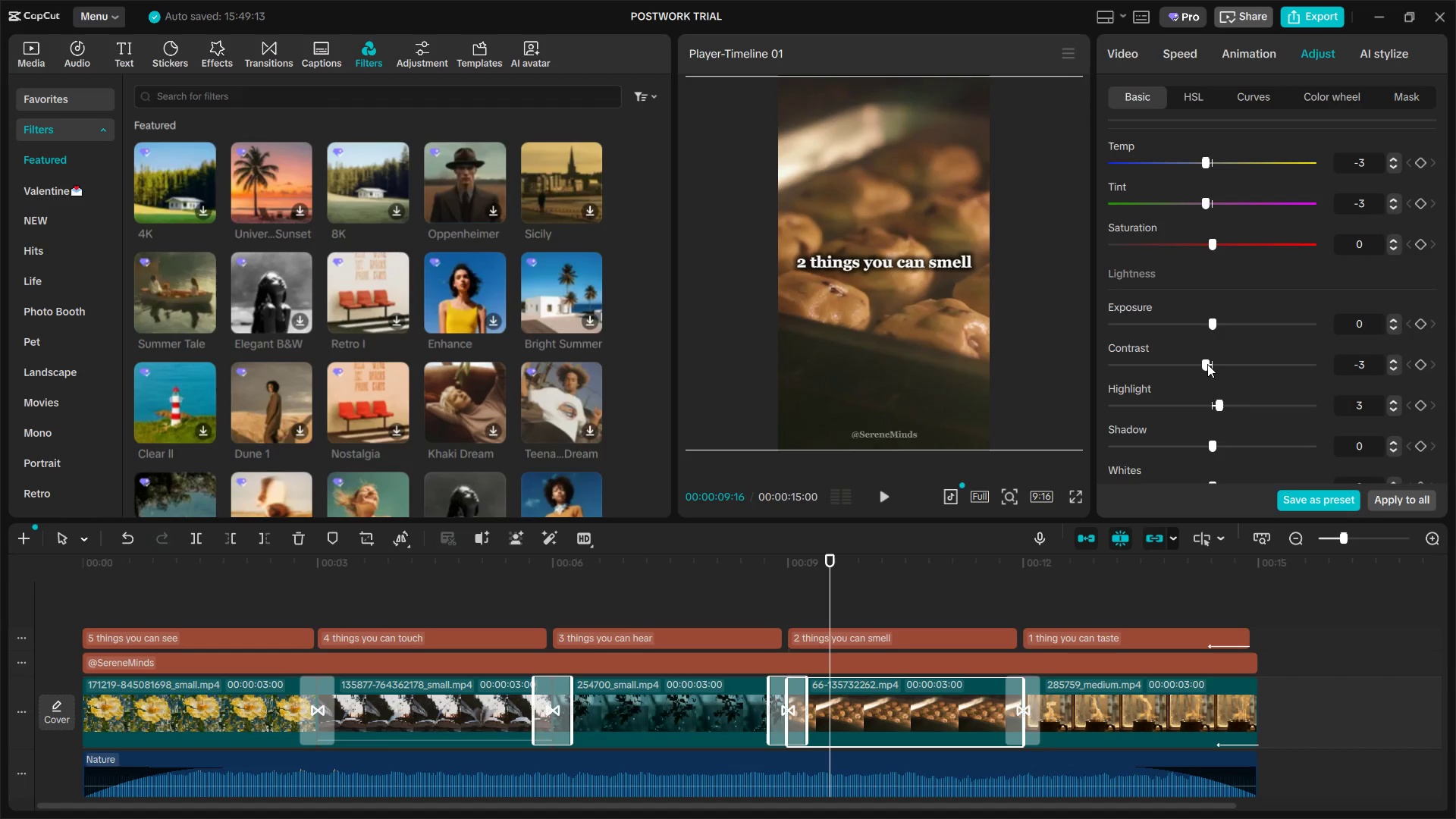 
key(Space)
 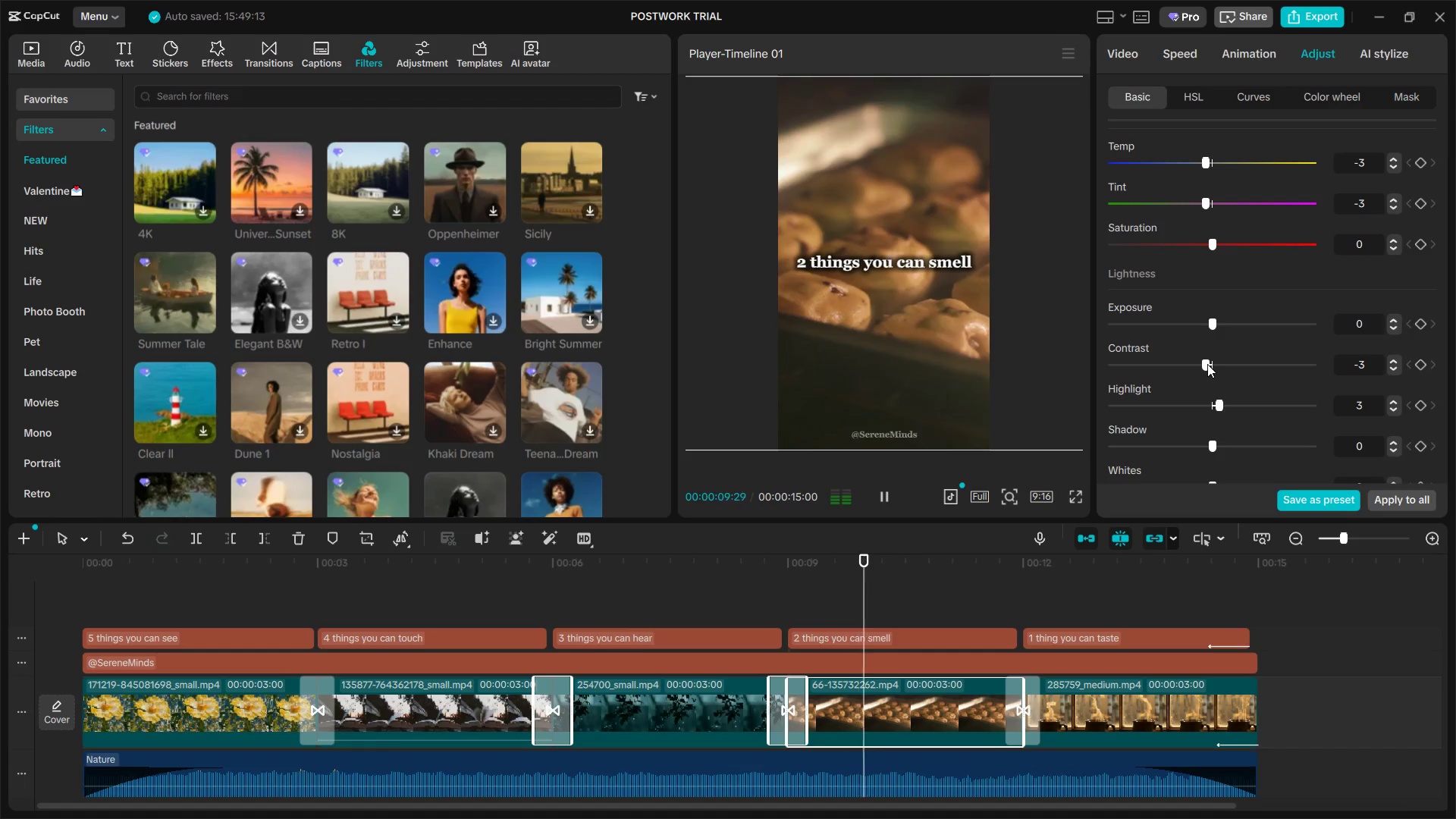 
key(Space)
 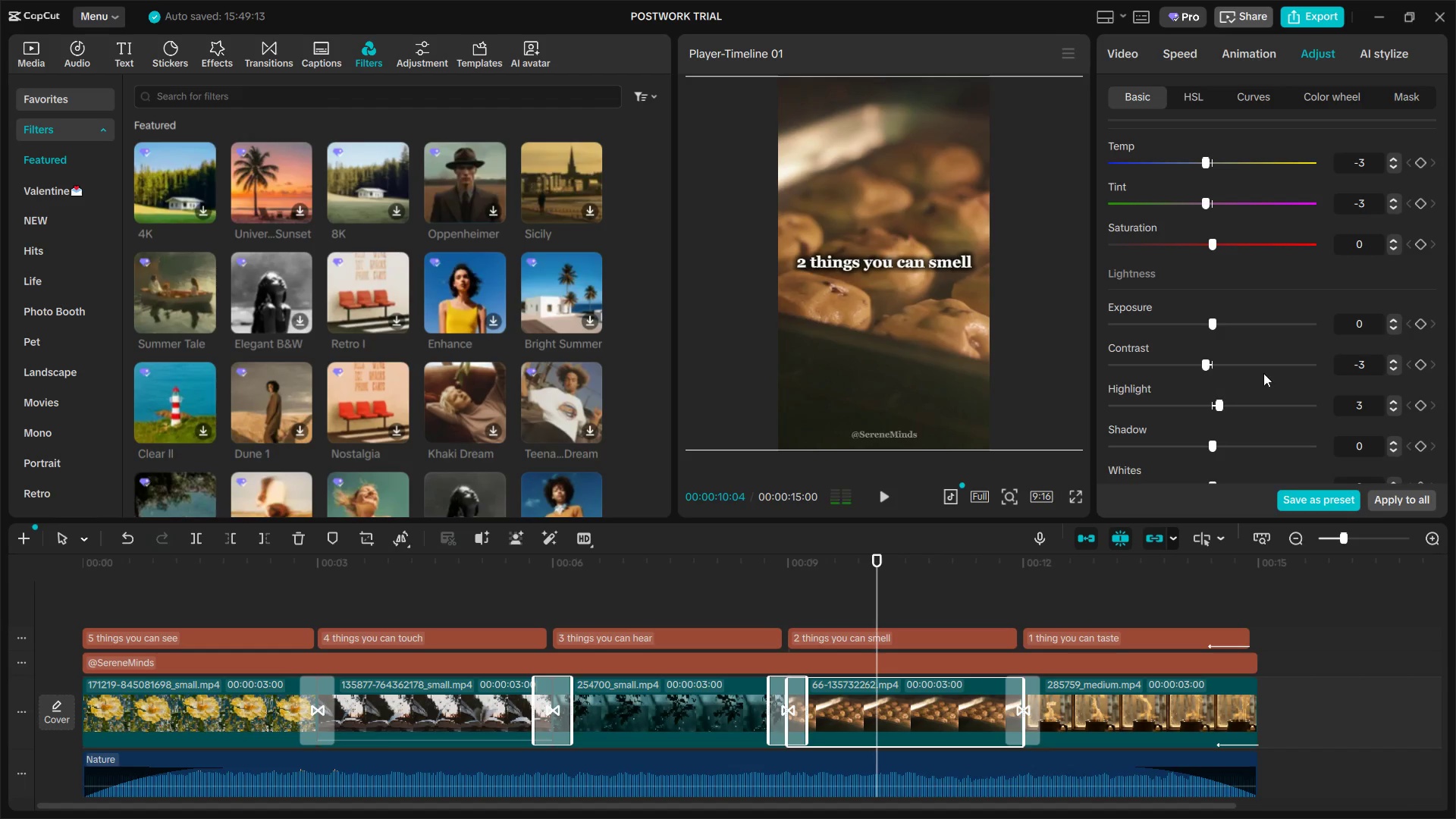 
scroll: coordinate [1268, 378], scroll_direction: down, amount: 5.0
 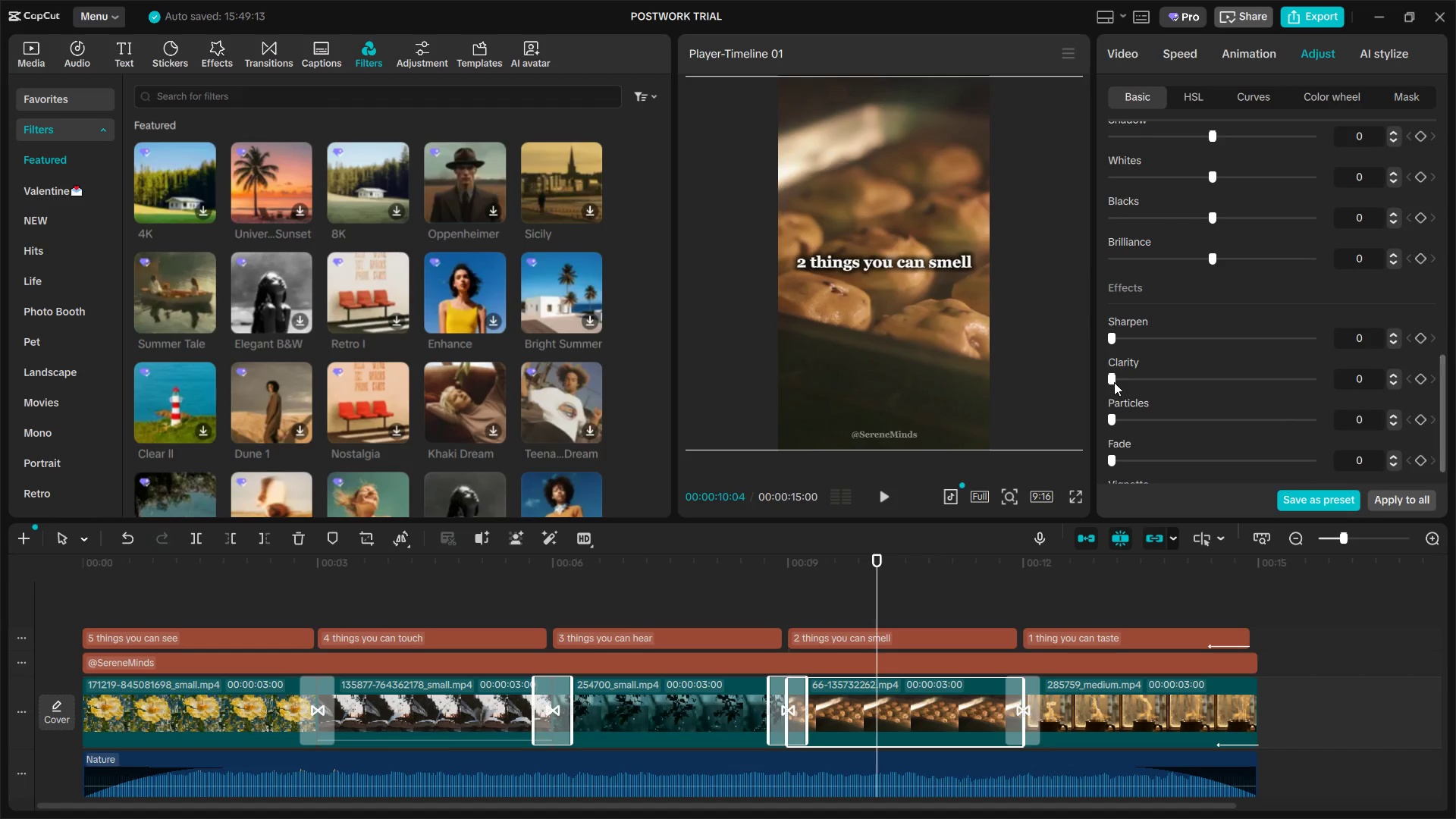 
left_click_drag(start_coordinate=[1112, 379], to_coordinate=[1119, 380])
 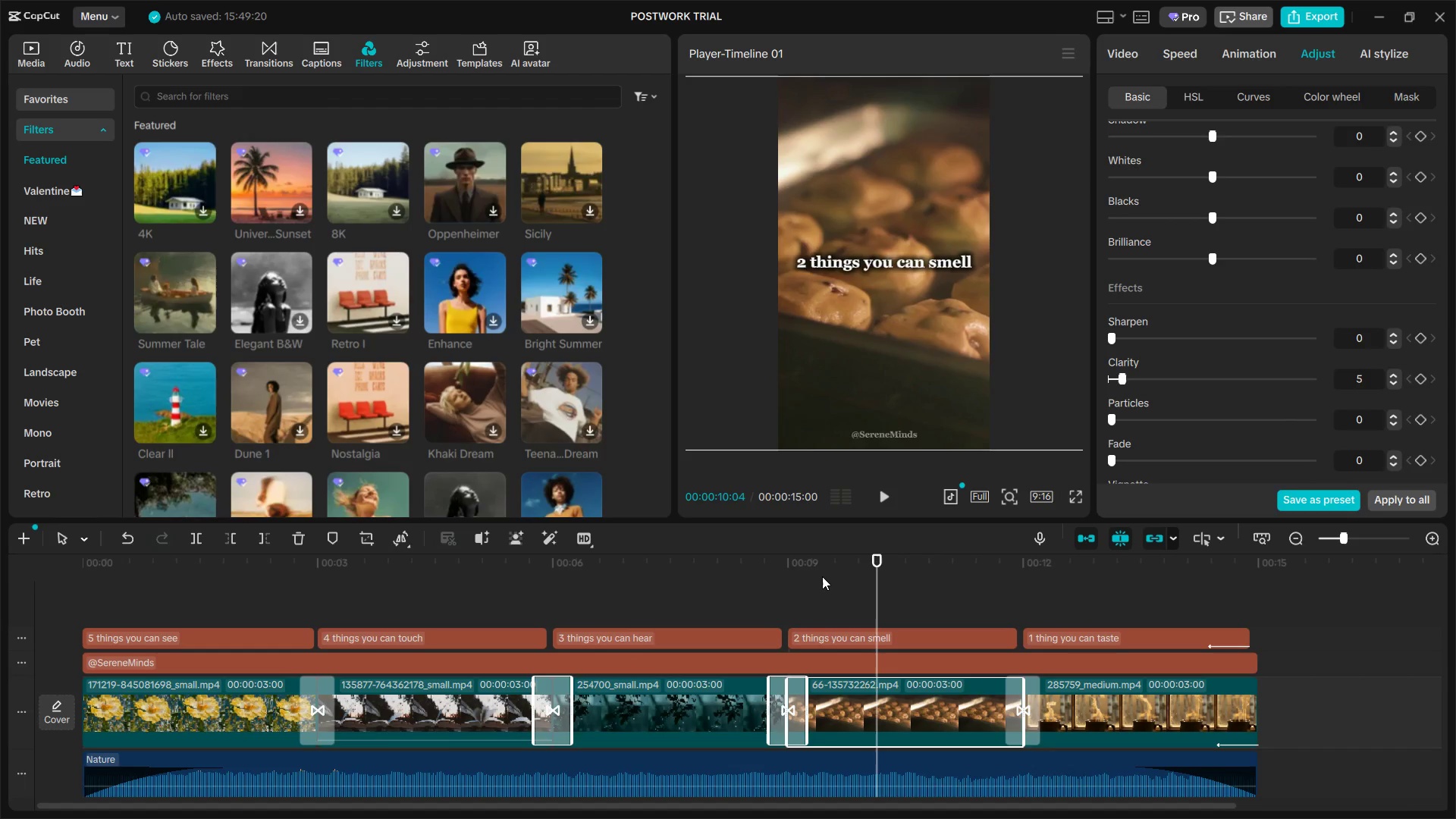 
left_click([824, 567])
 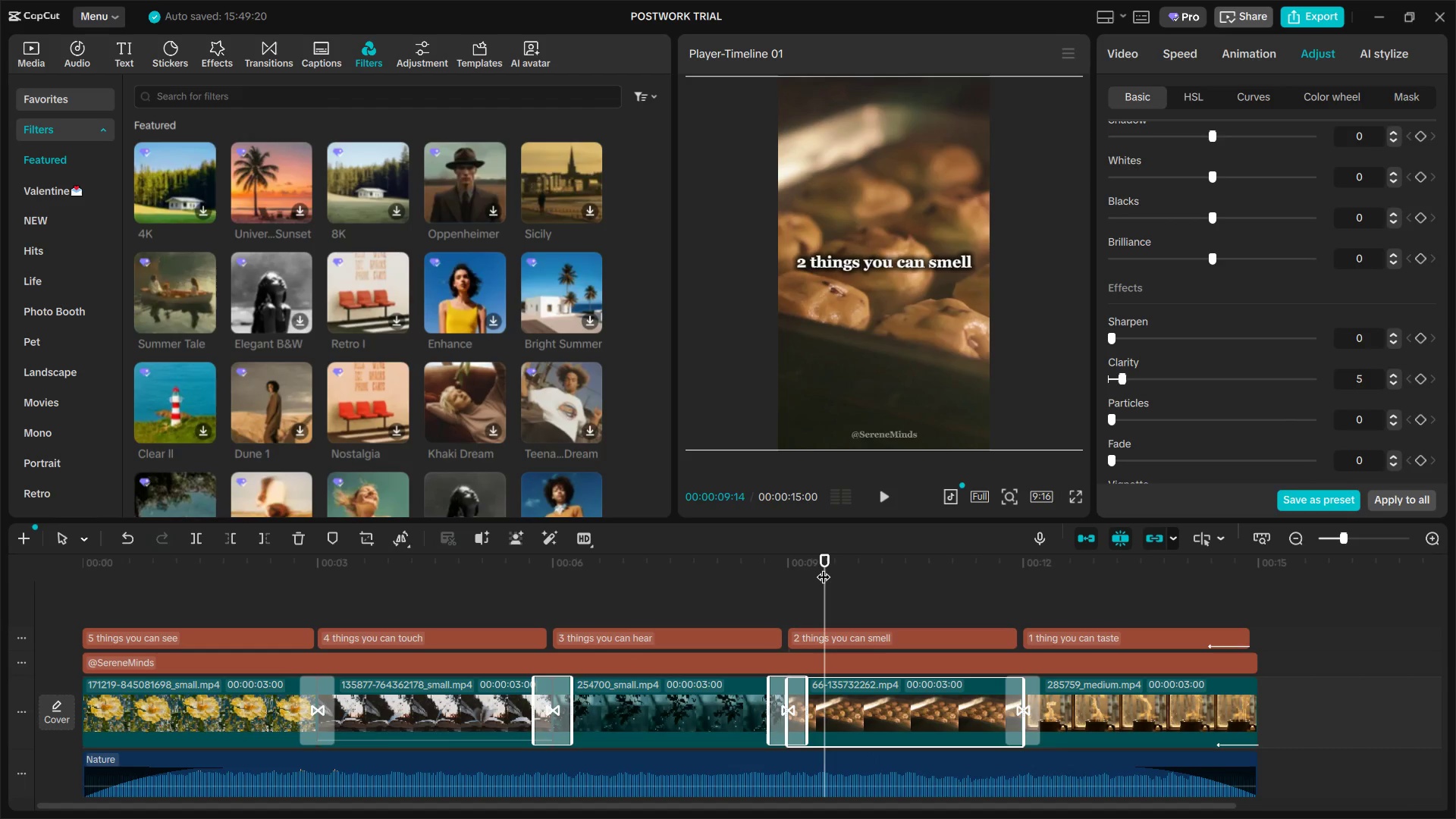 
key(Space)
 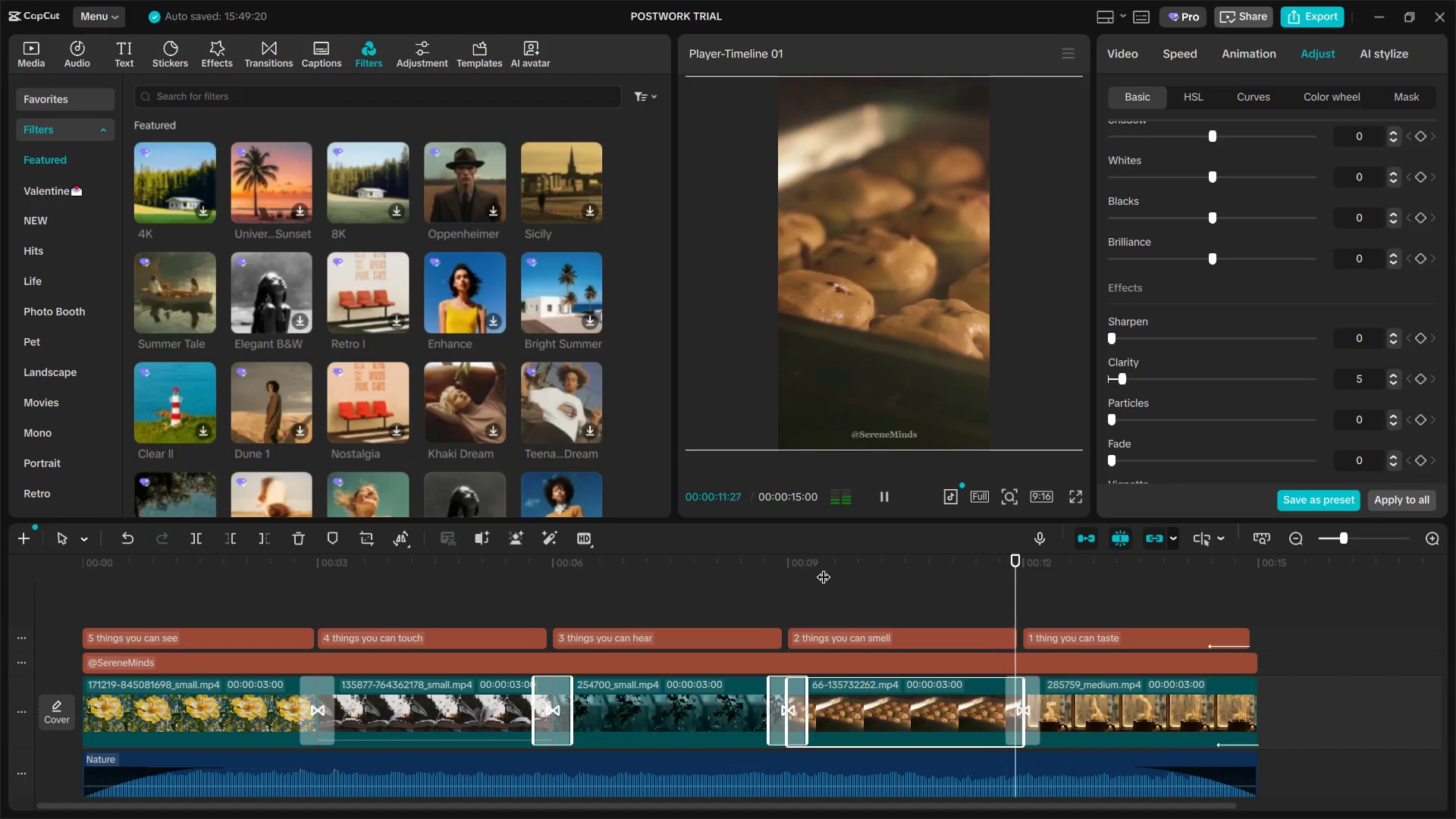 
key(Space)